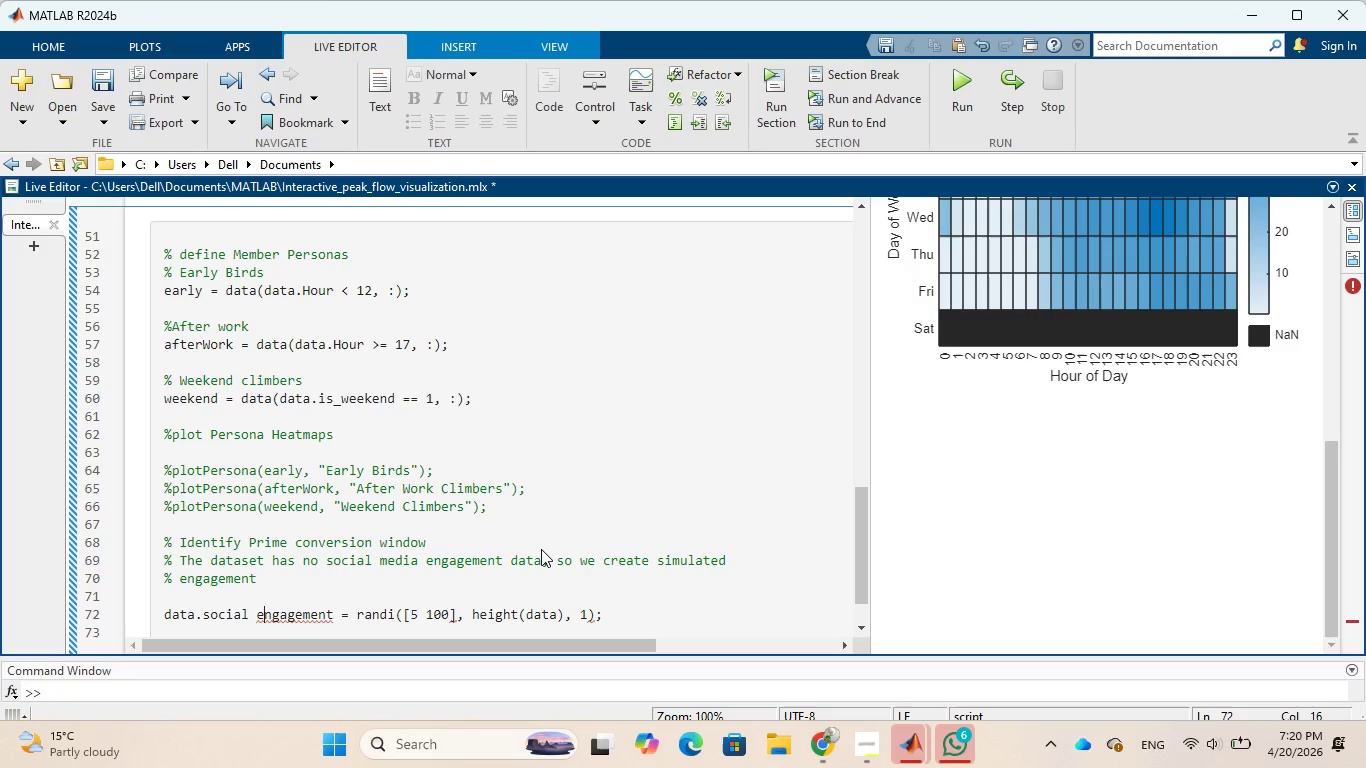 
key(ArrowLeft)
 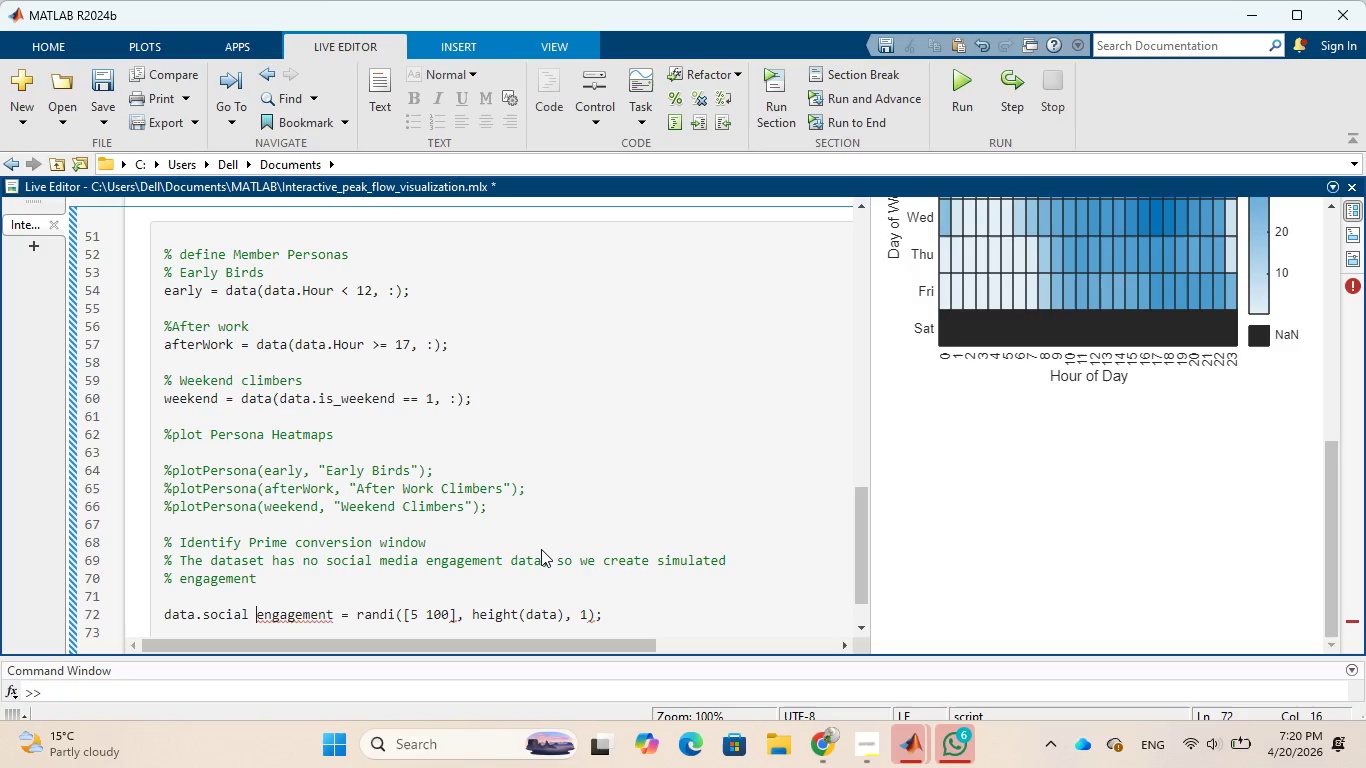 
key(ArrowLeft)
 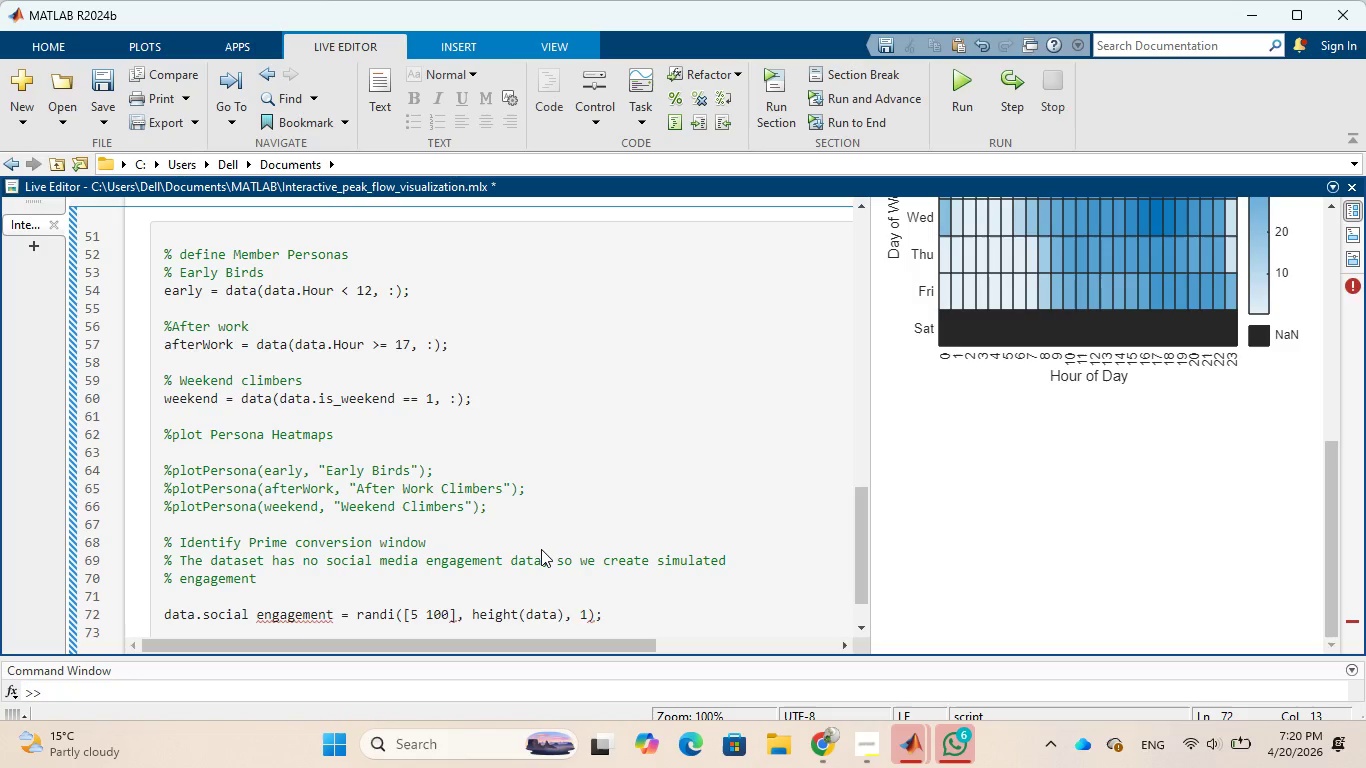 
key(Backspace)
 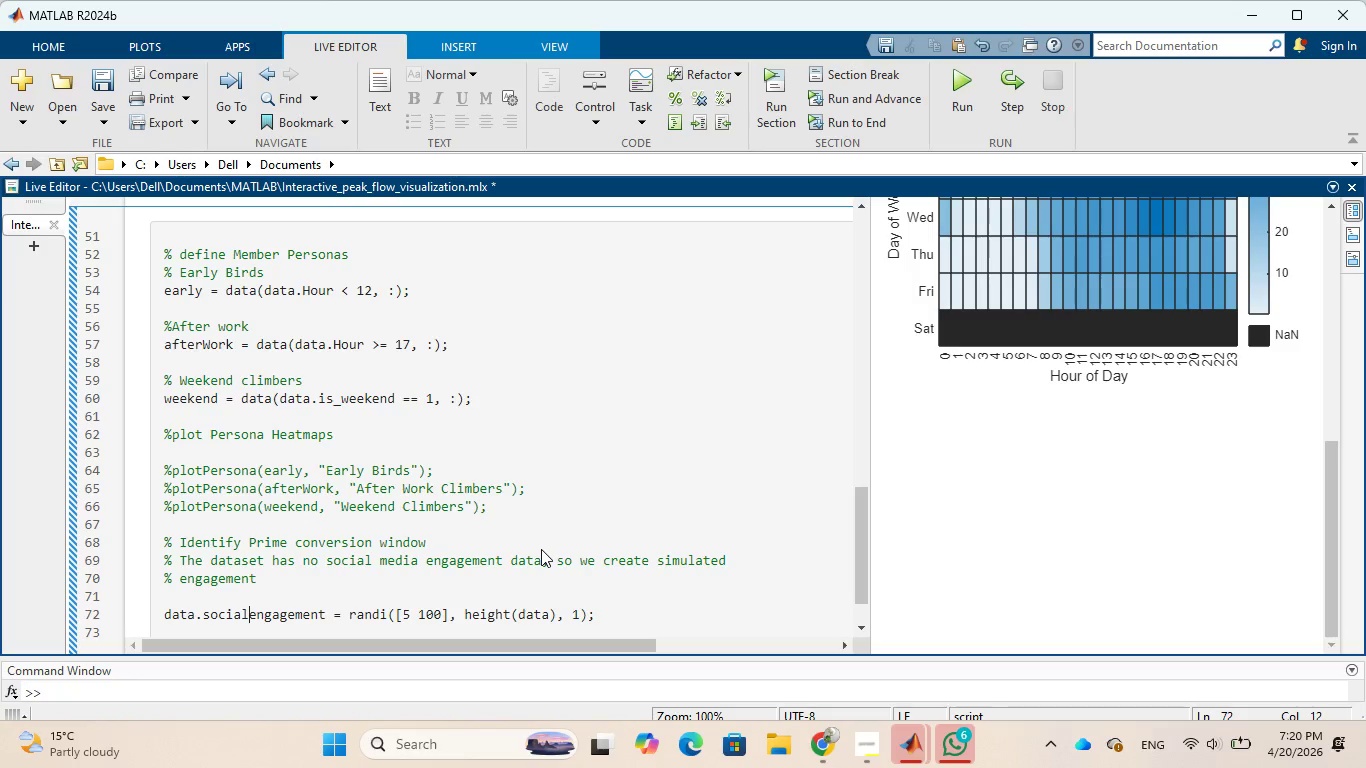 
key(Shift+Minus)
 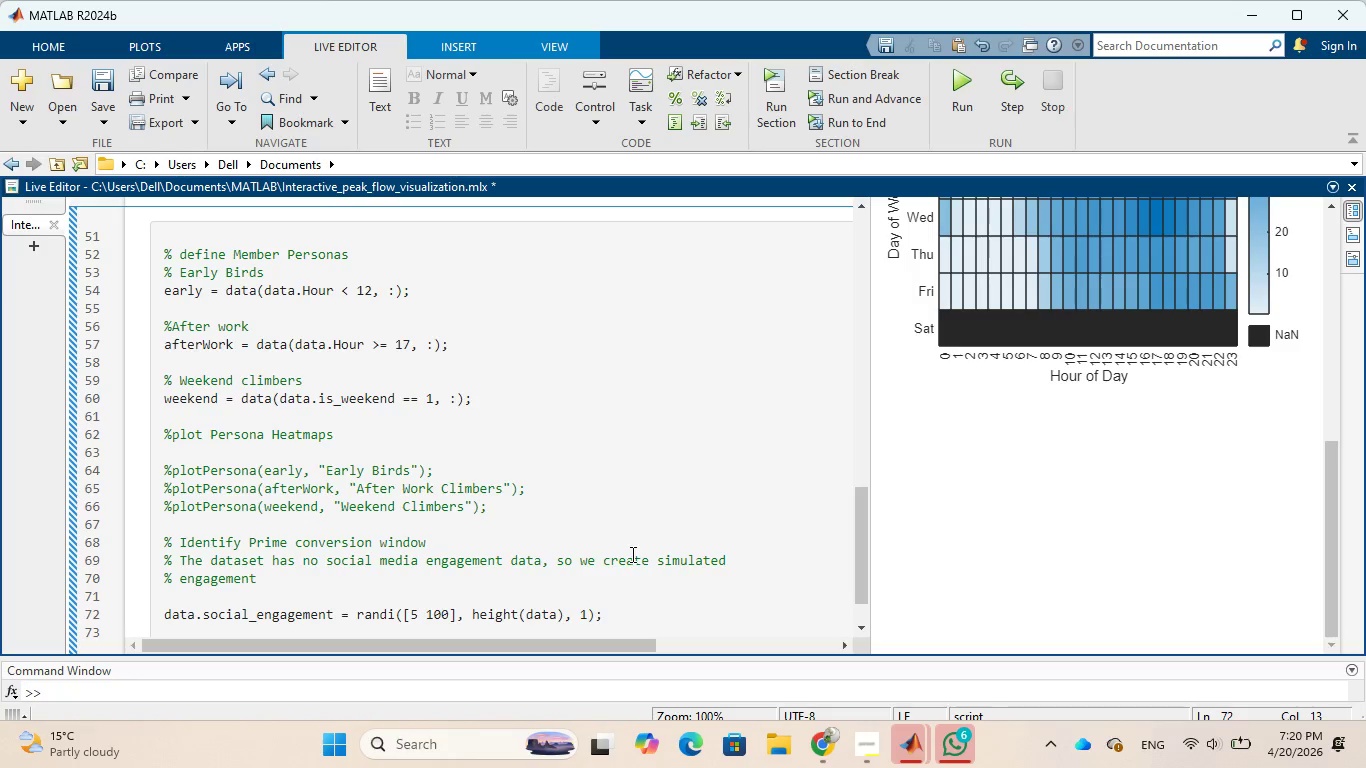 
left_click([627, 603])
 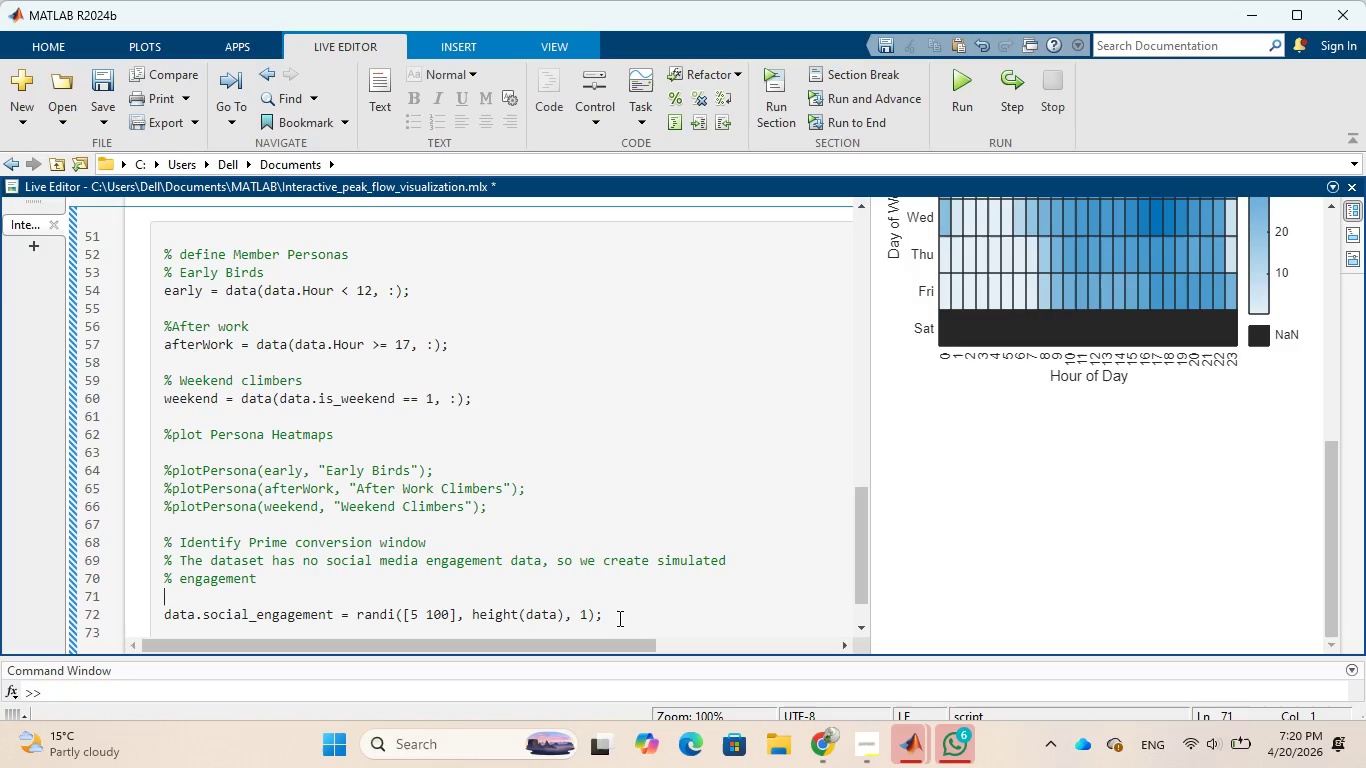 
left_click([618, 618])
 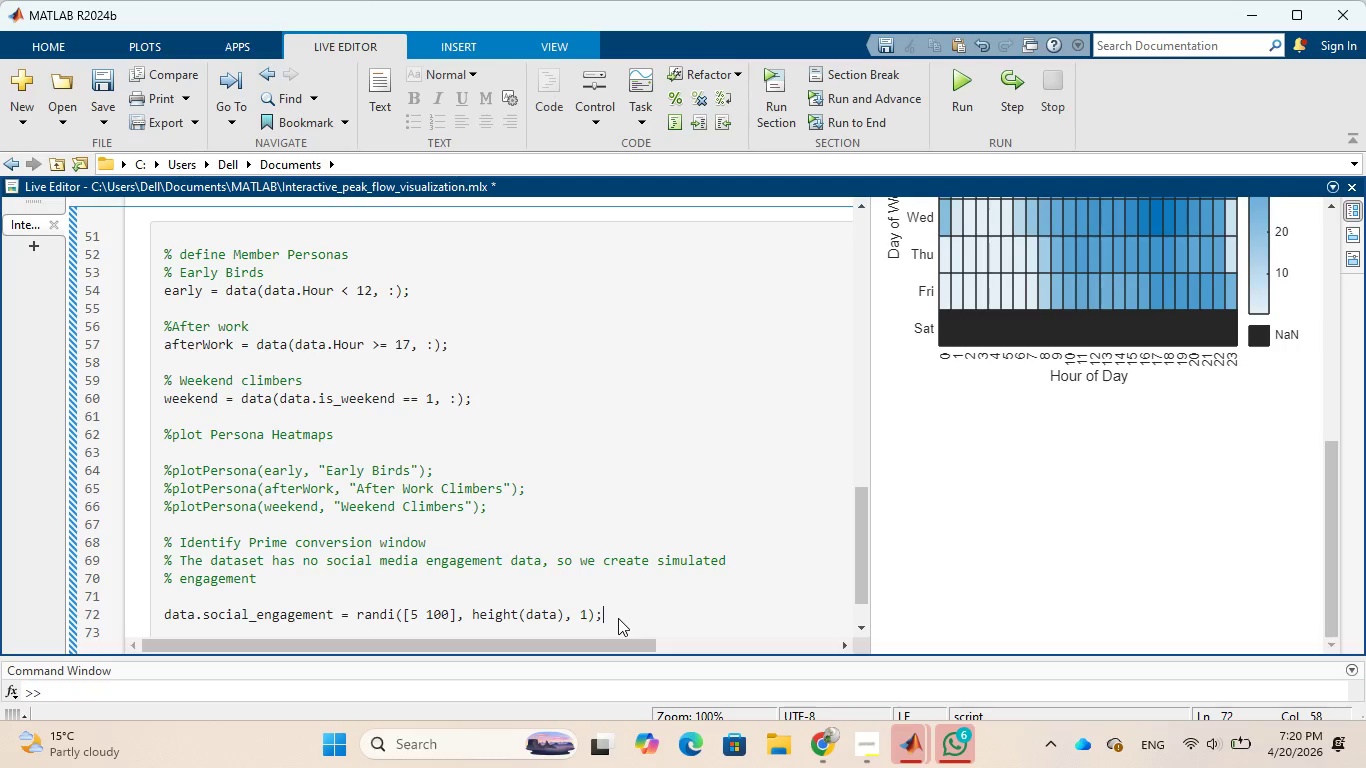 
key(Enter)
 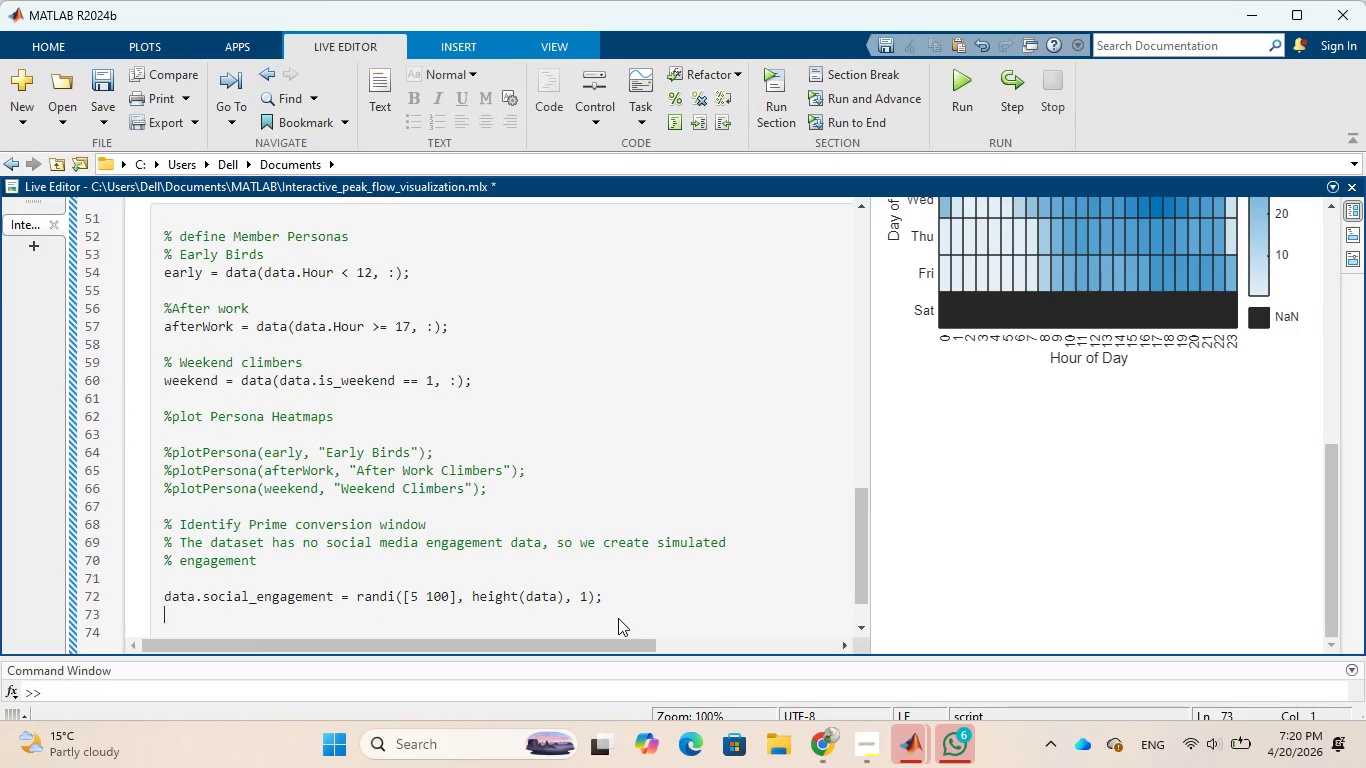 
wait(7.97)
 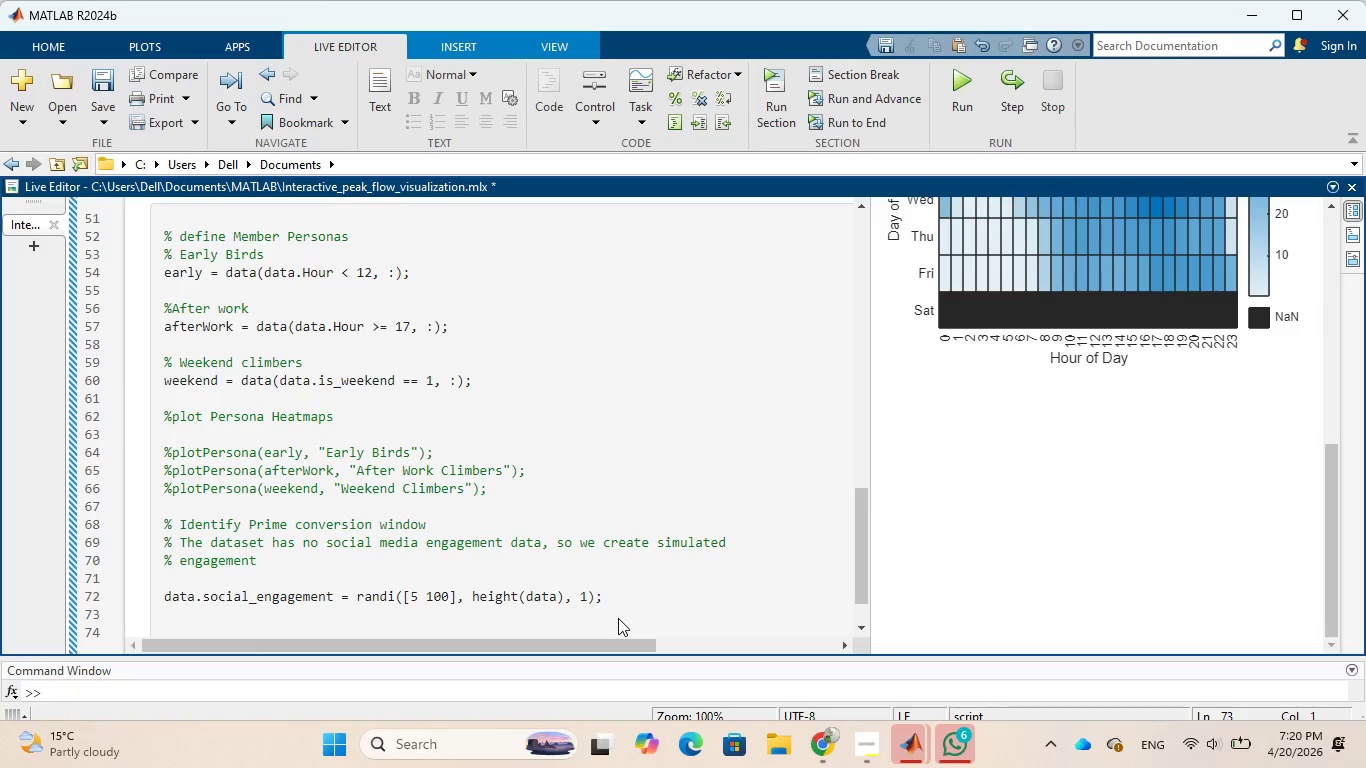 
key(Enter)
 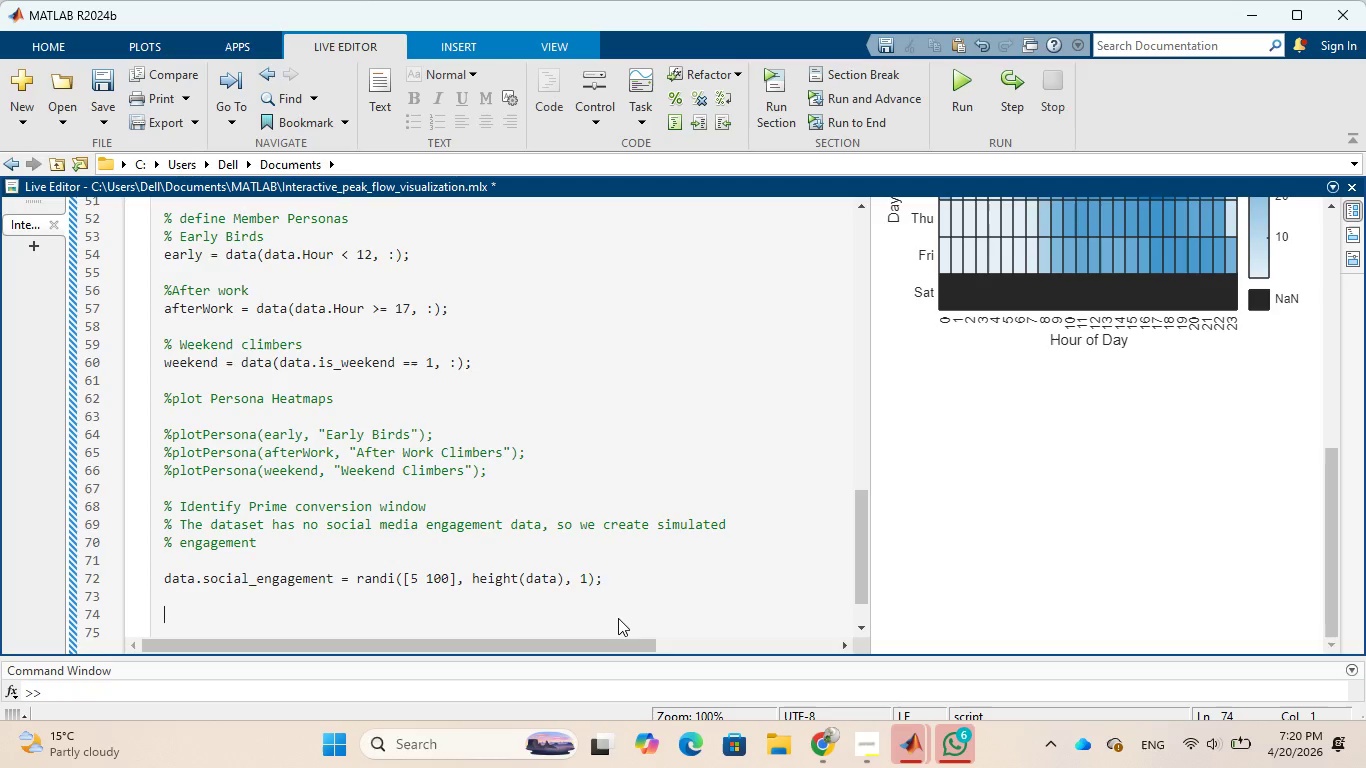 
key(Shift+5)
 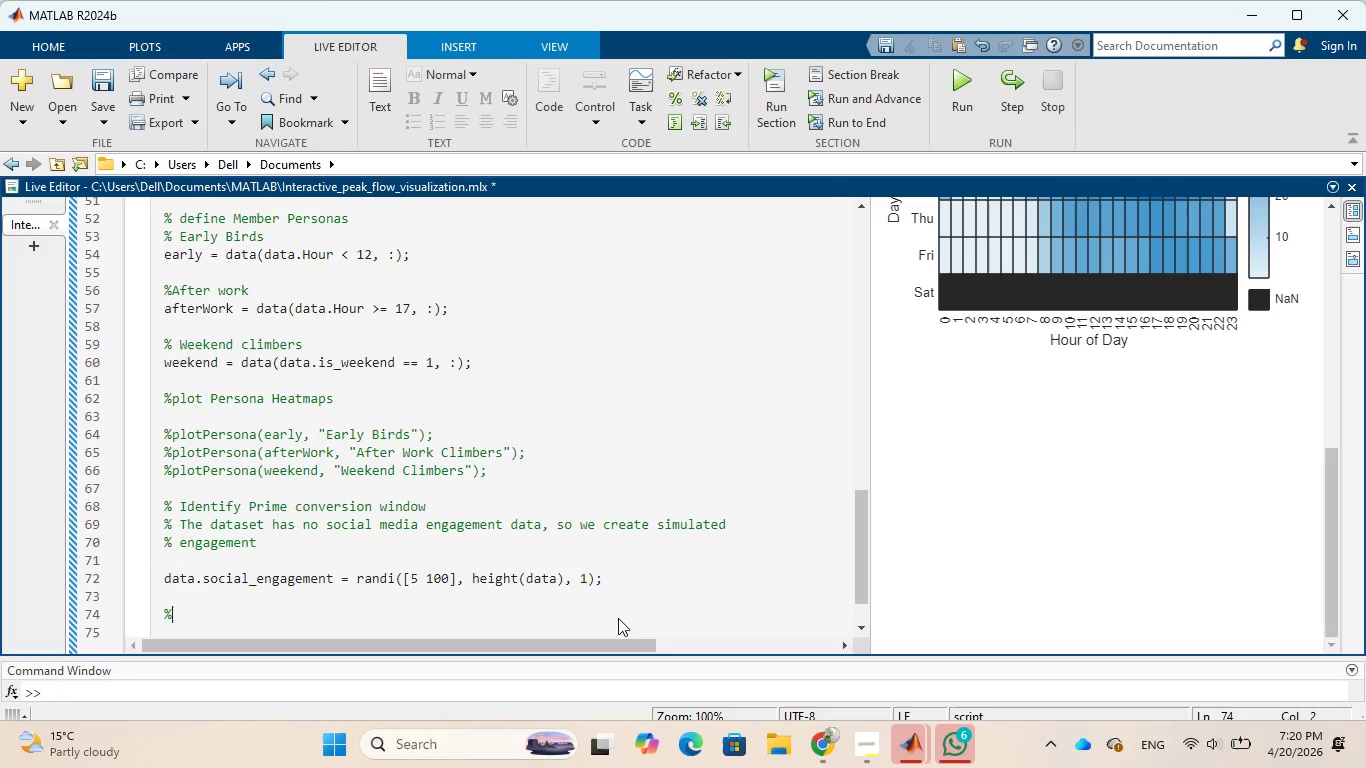 
type(normalize oth)
 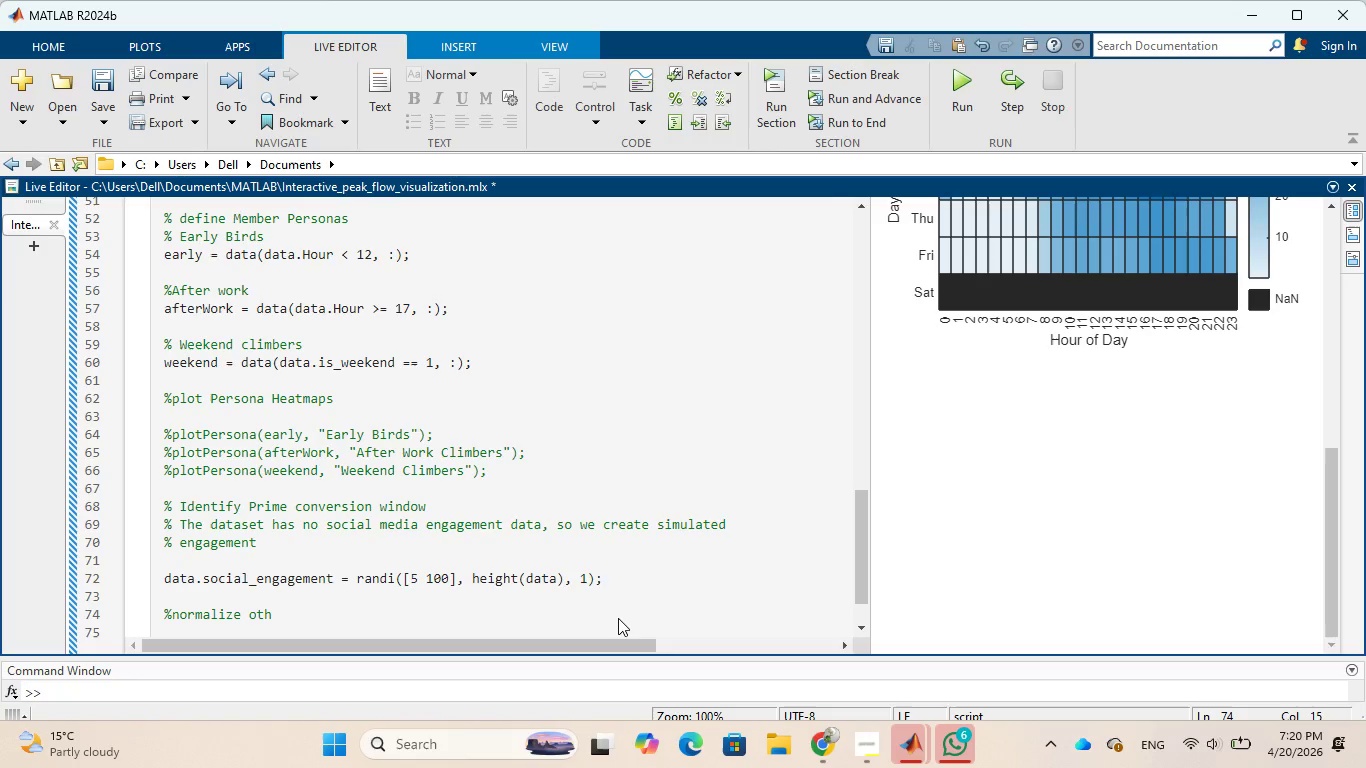 
key(ArrowLeft)
 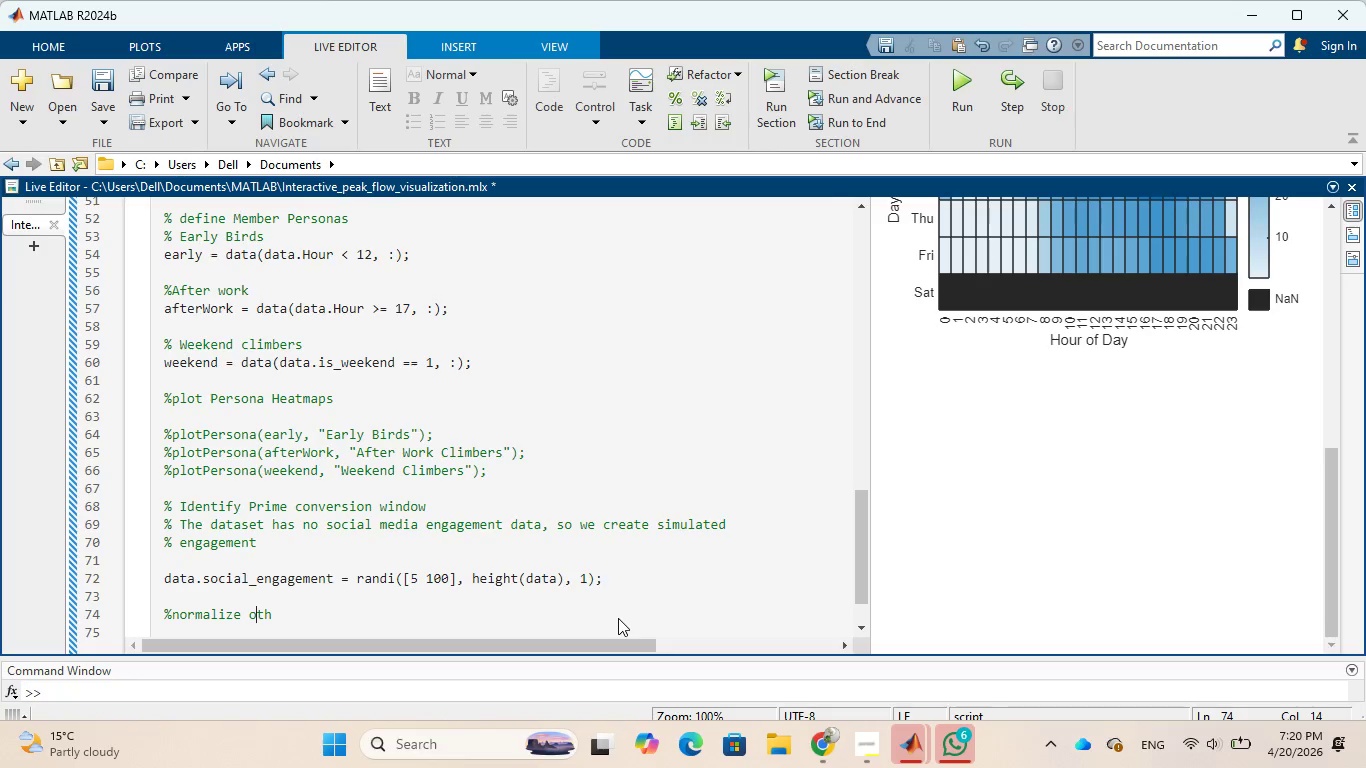 
key(ArrowLeft)
 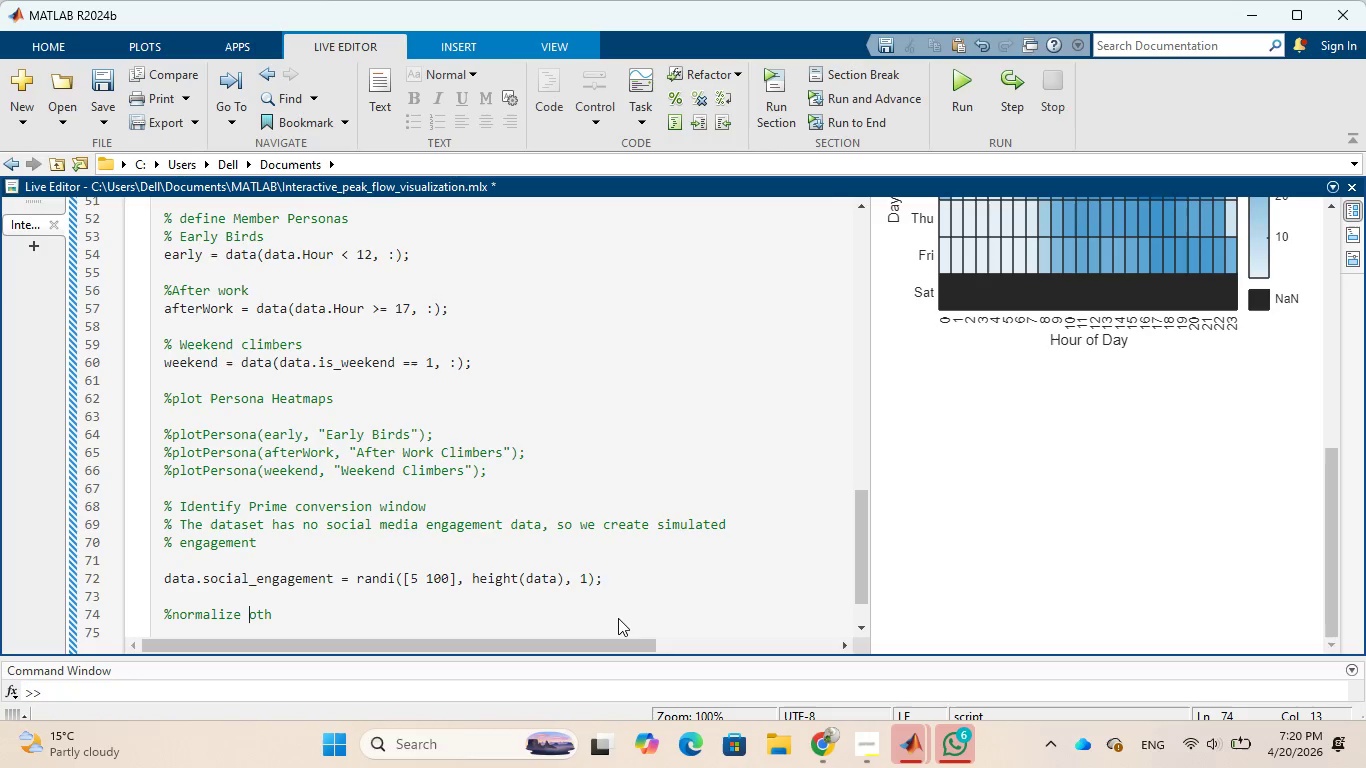 
key(ArrowLeft)
 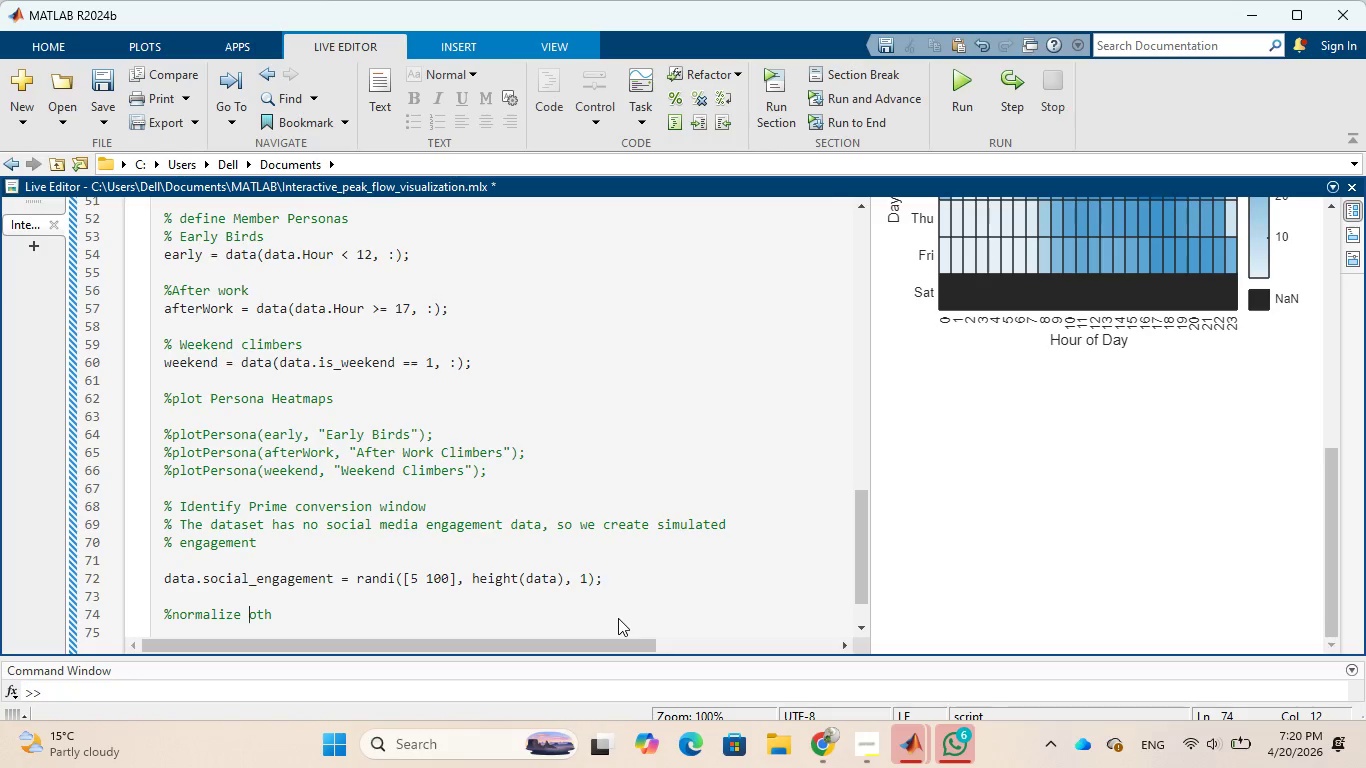 
key(B)
 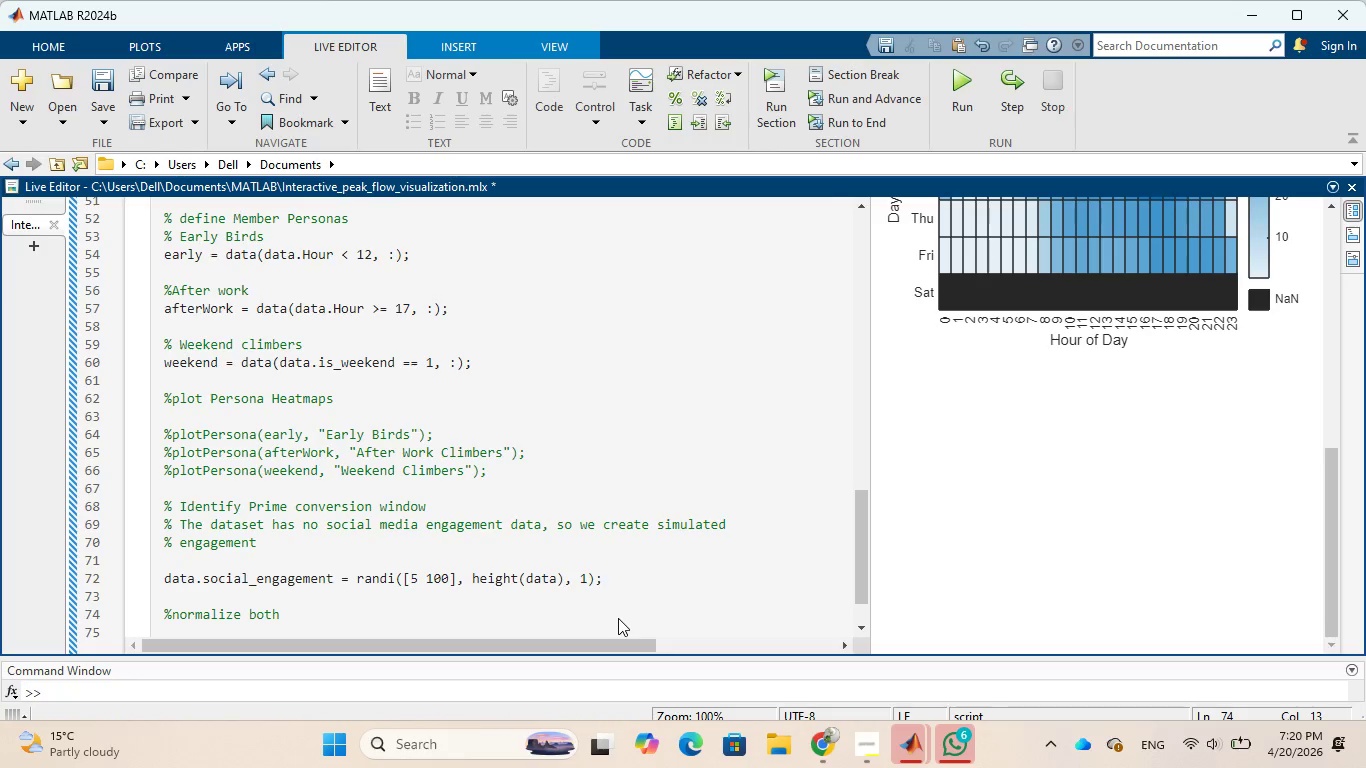 
key(ArrowRight)
 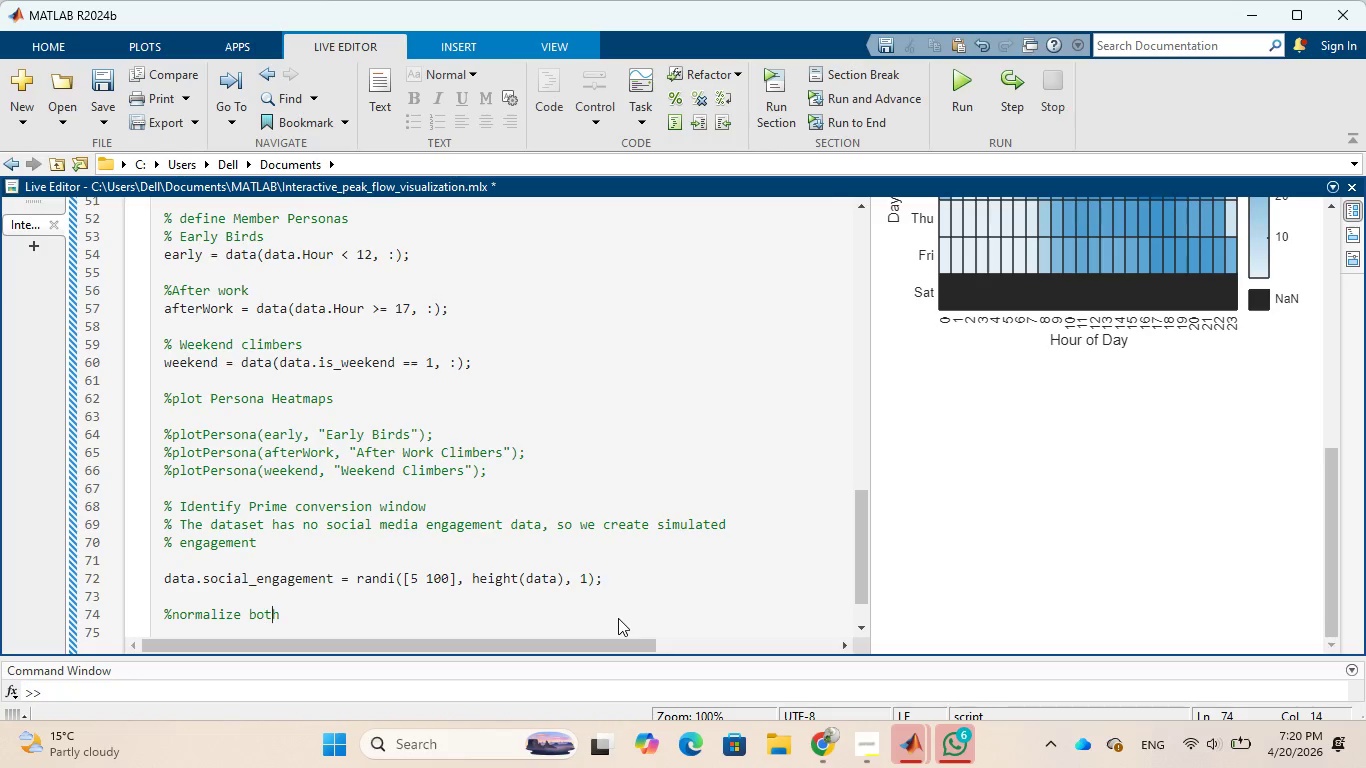 
key(ArrowRight)
 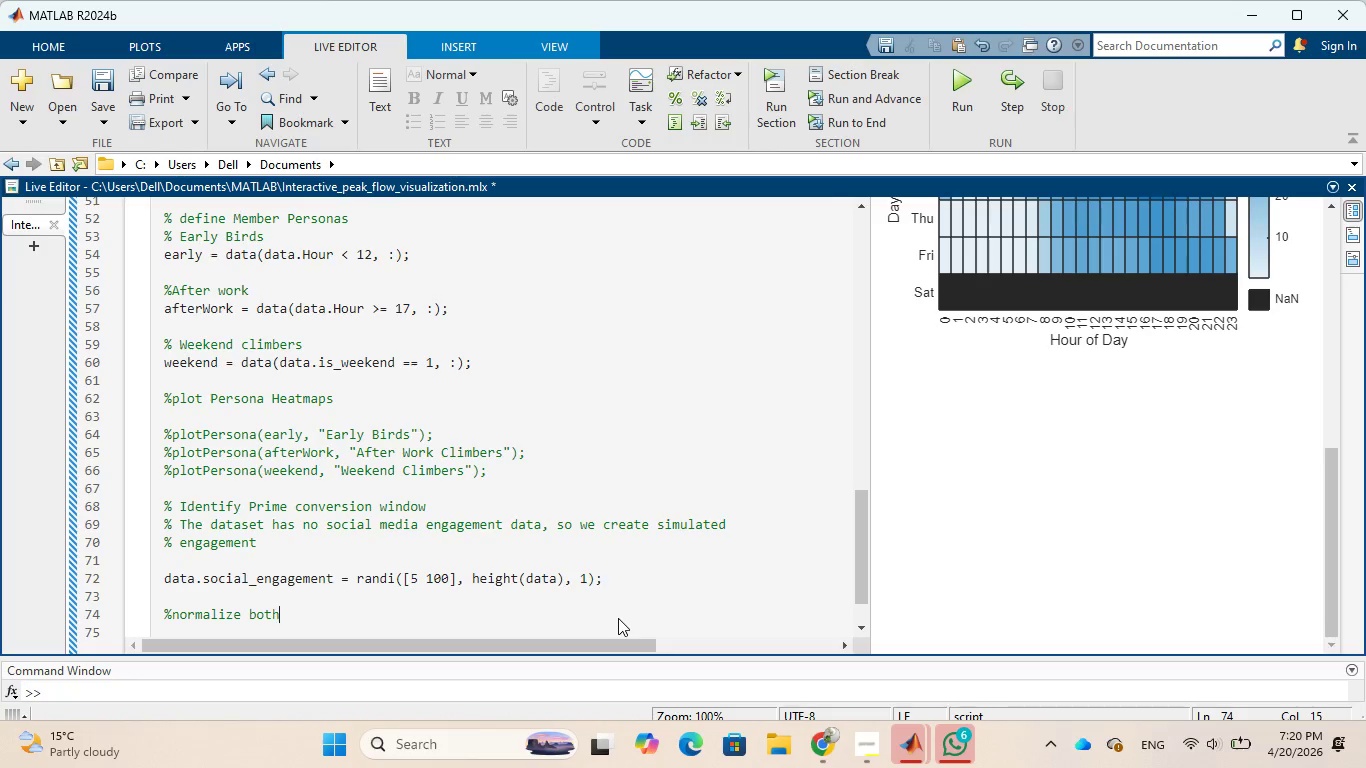 
key(ArrowRight)
 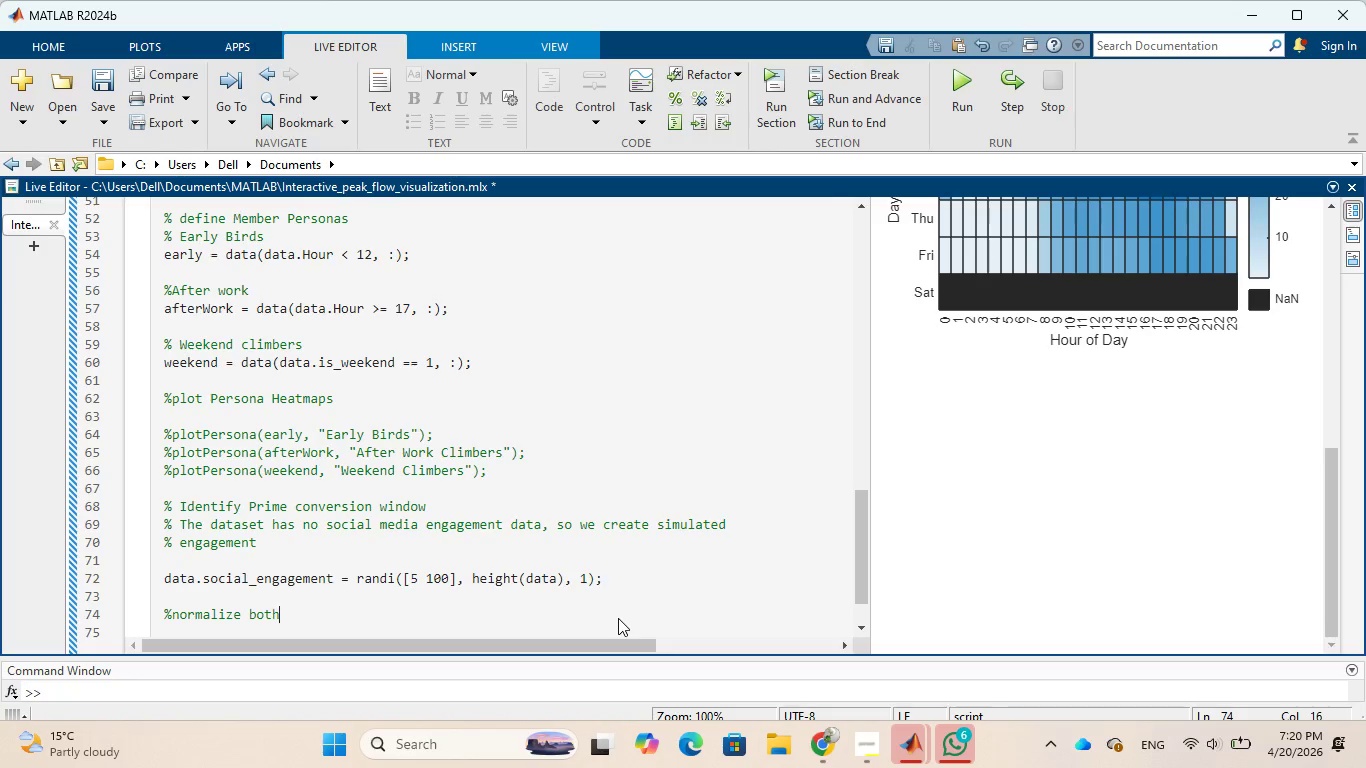 
type( d)
key(Backspace)
type(signals)
 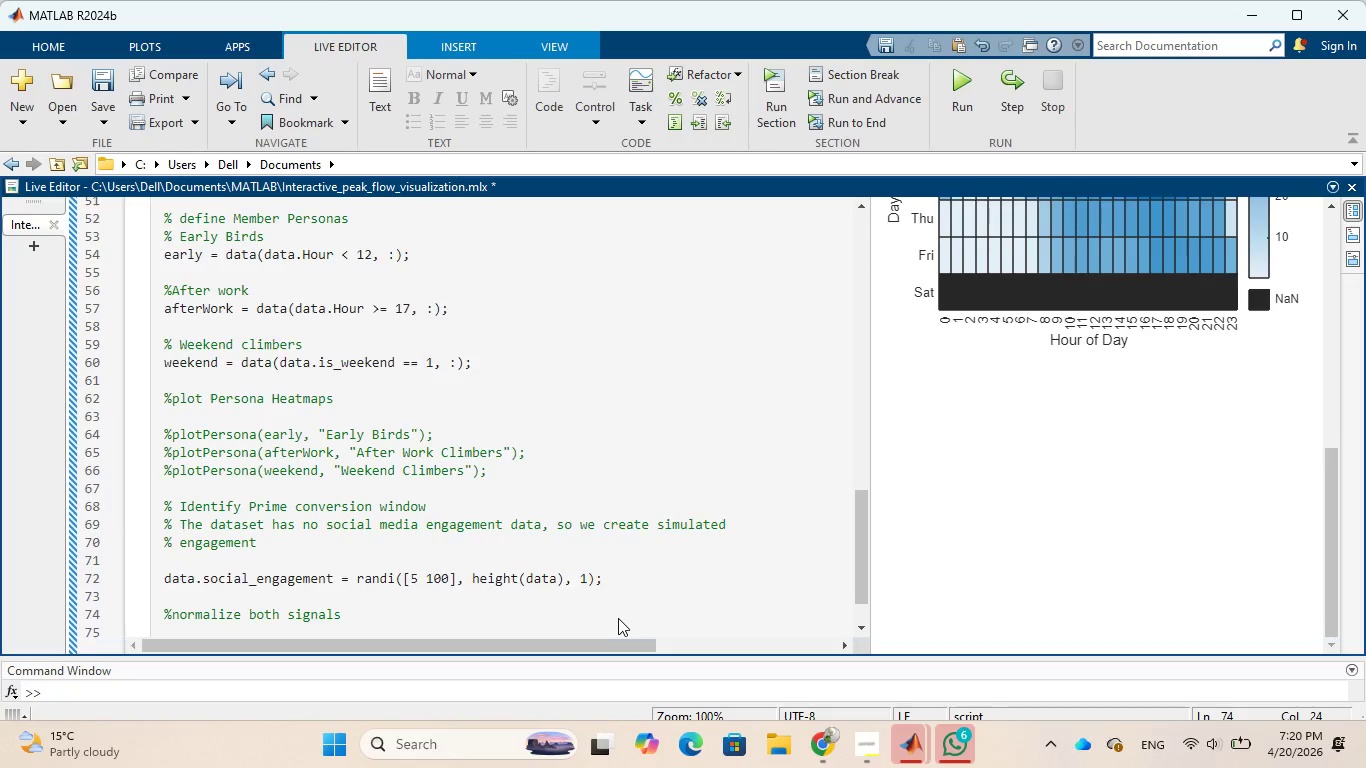 
key(Enter)
 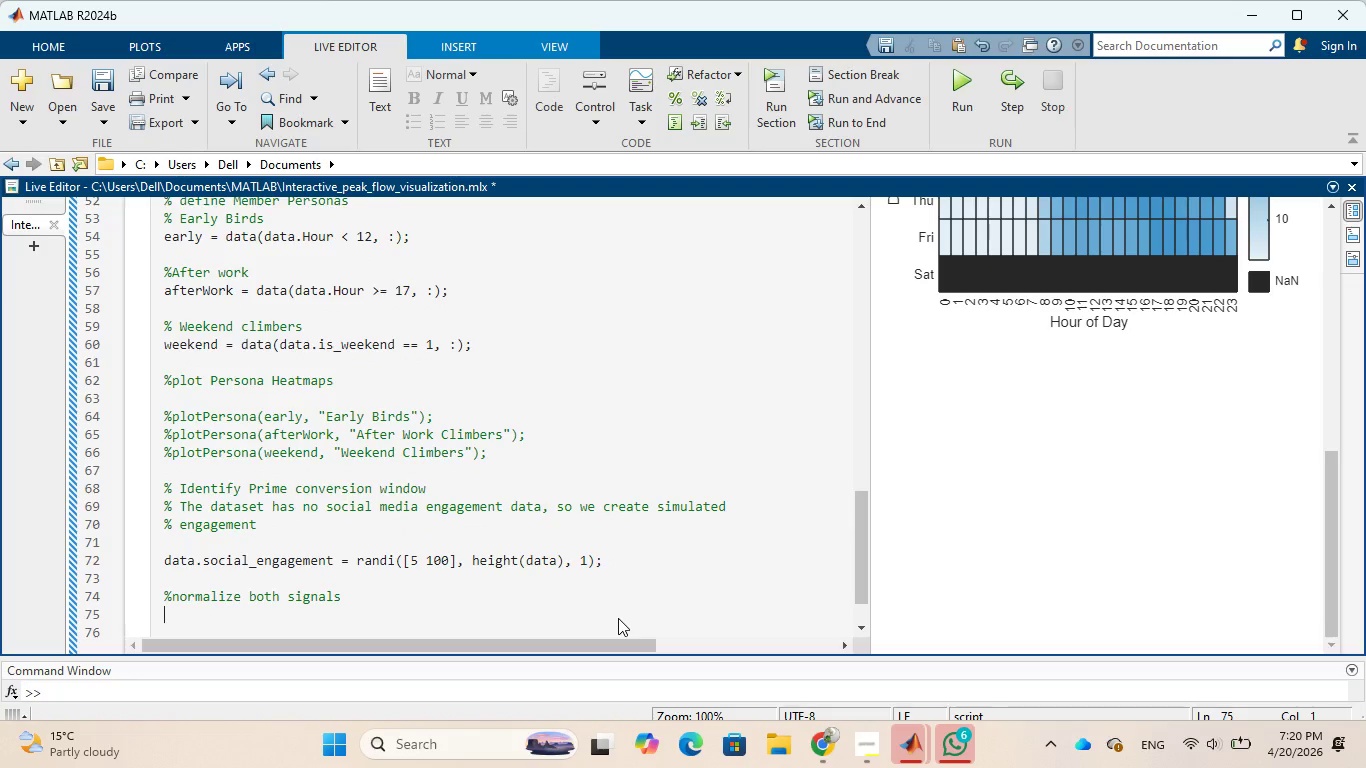 
wait(5.3)
 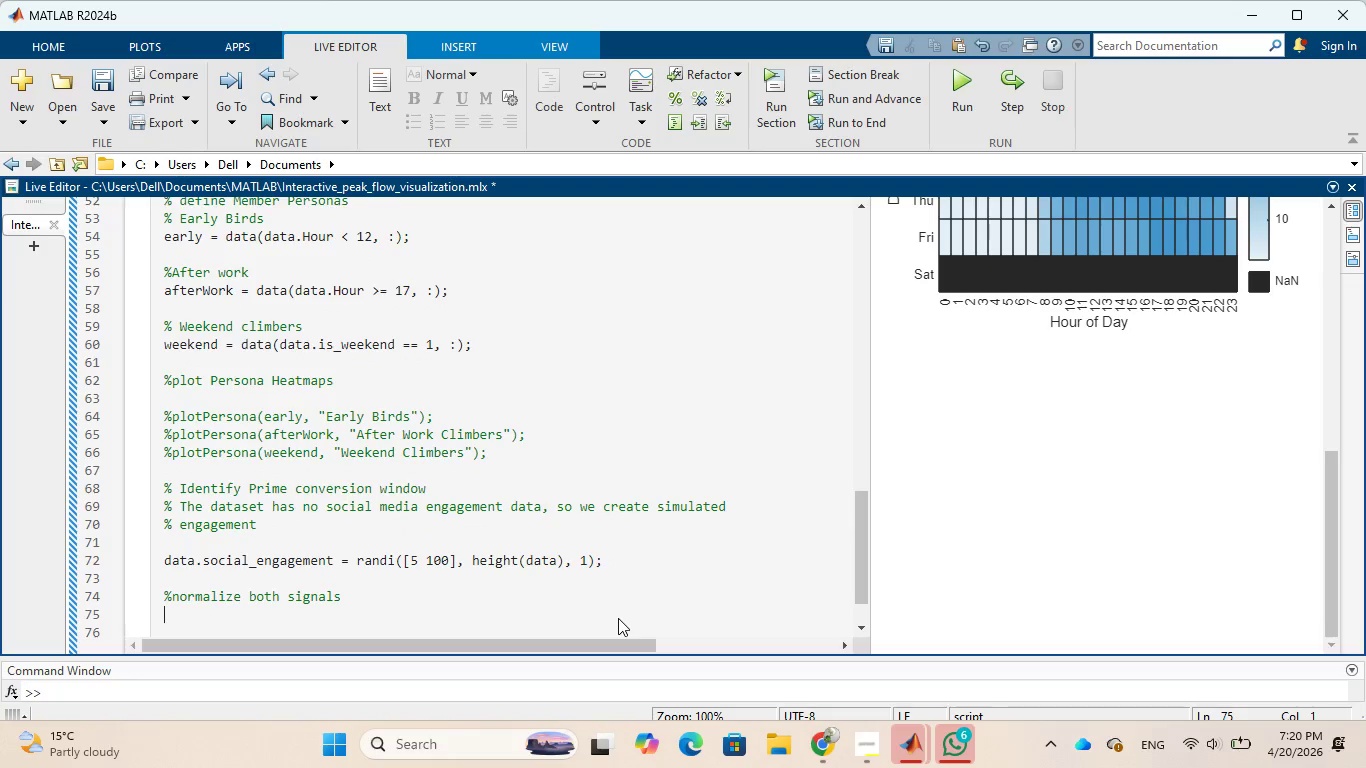 
type(trafficNorm = )
 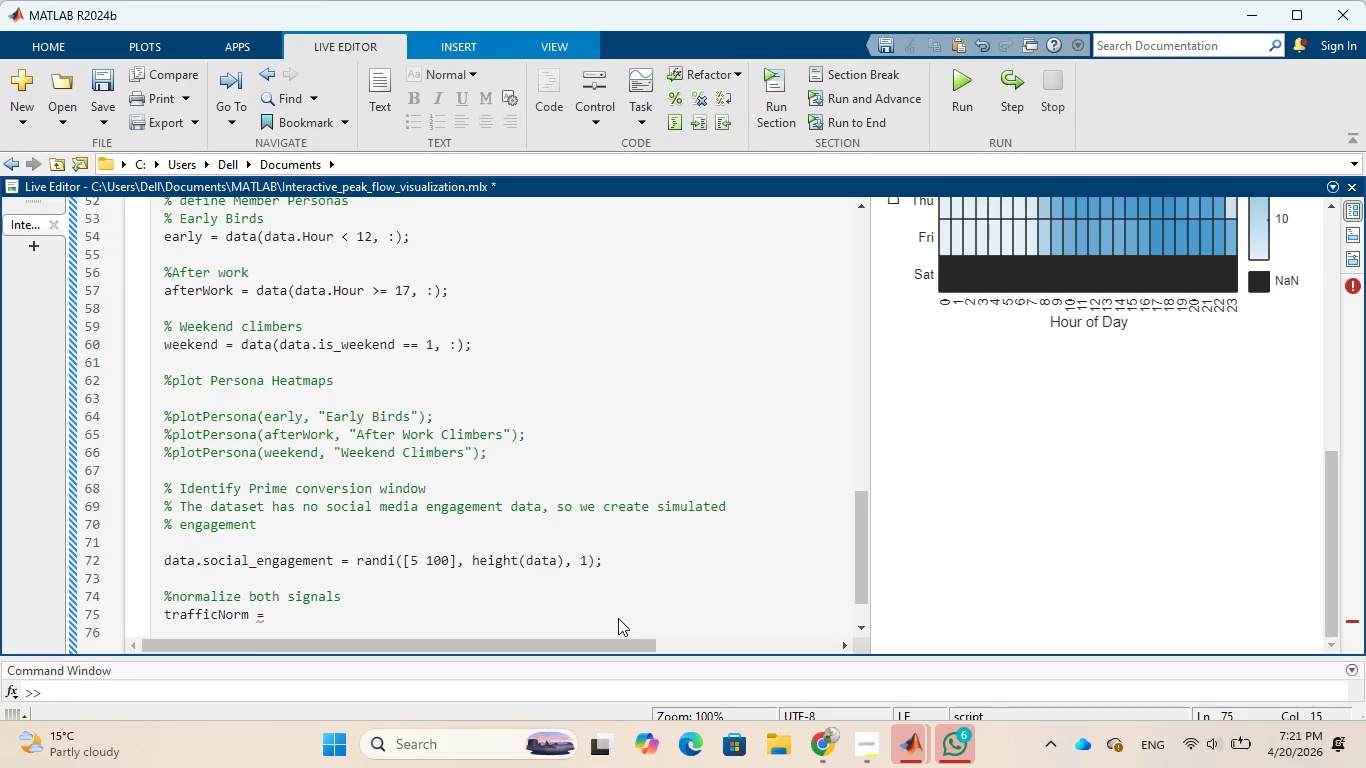 
type(normalize)
 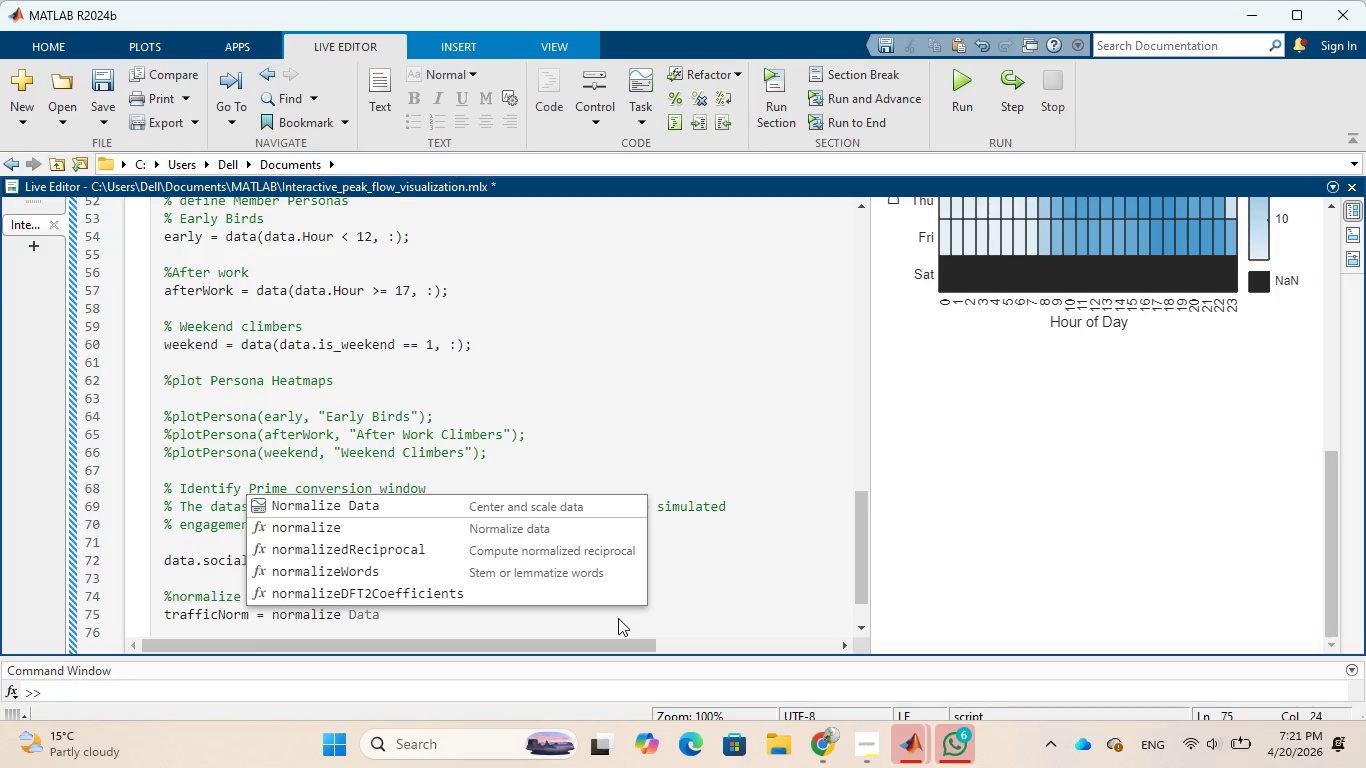 
type((data)
 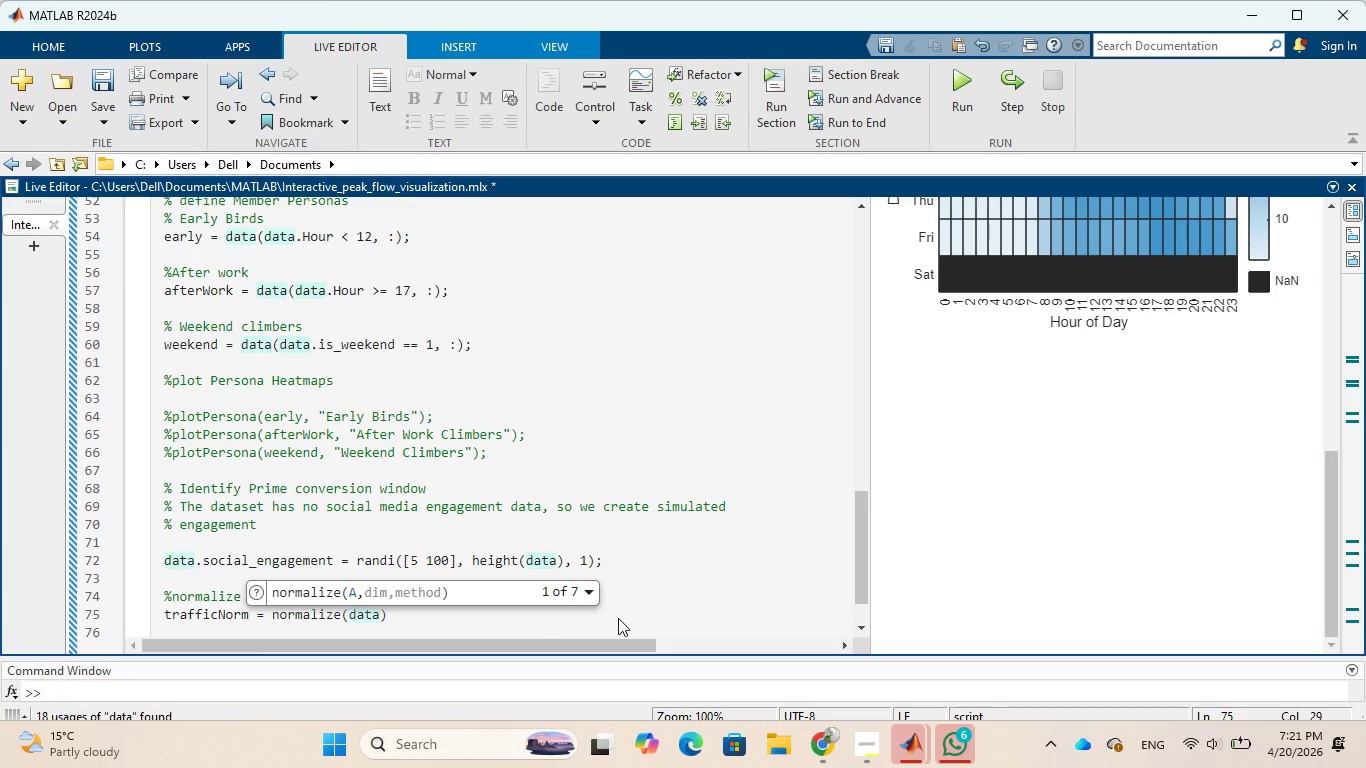 
wait(7.89)
 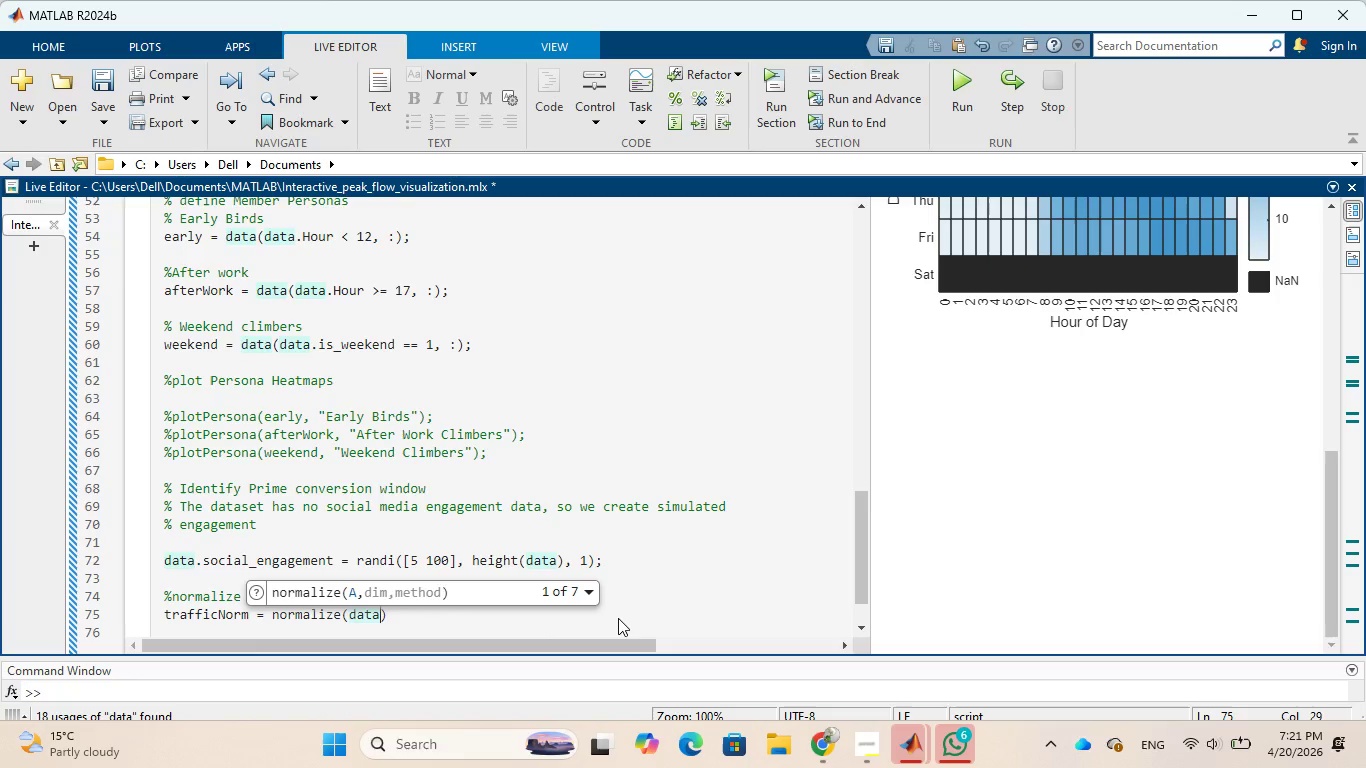 
key(Period)
 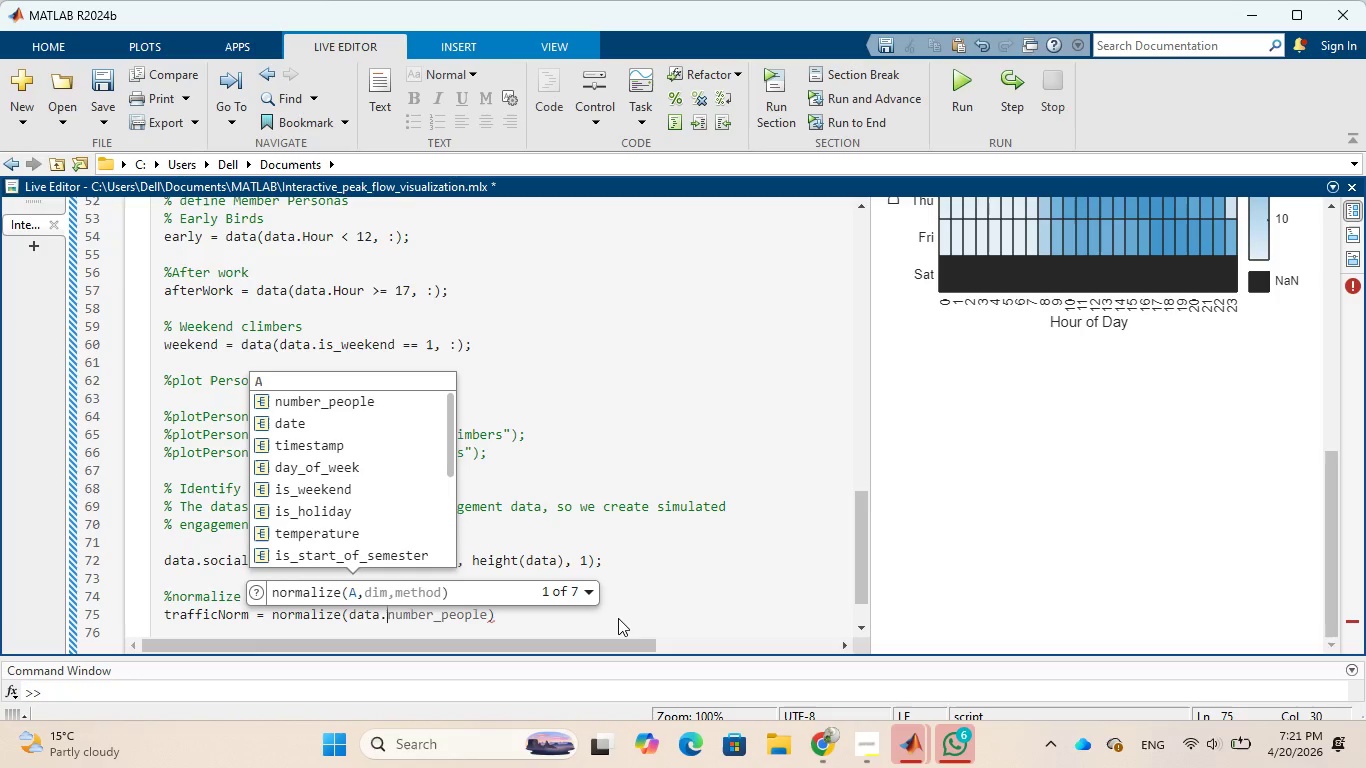 
wait(12.16)
 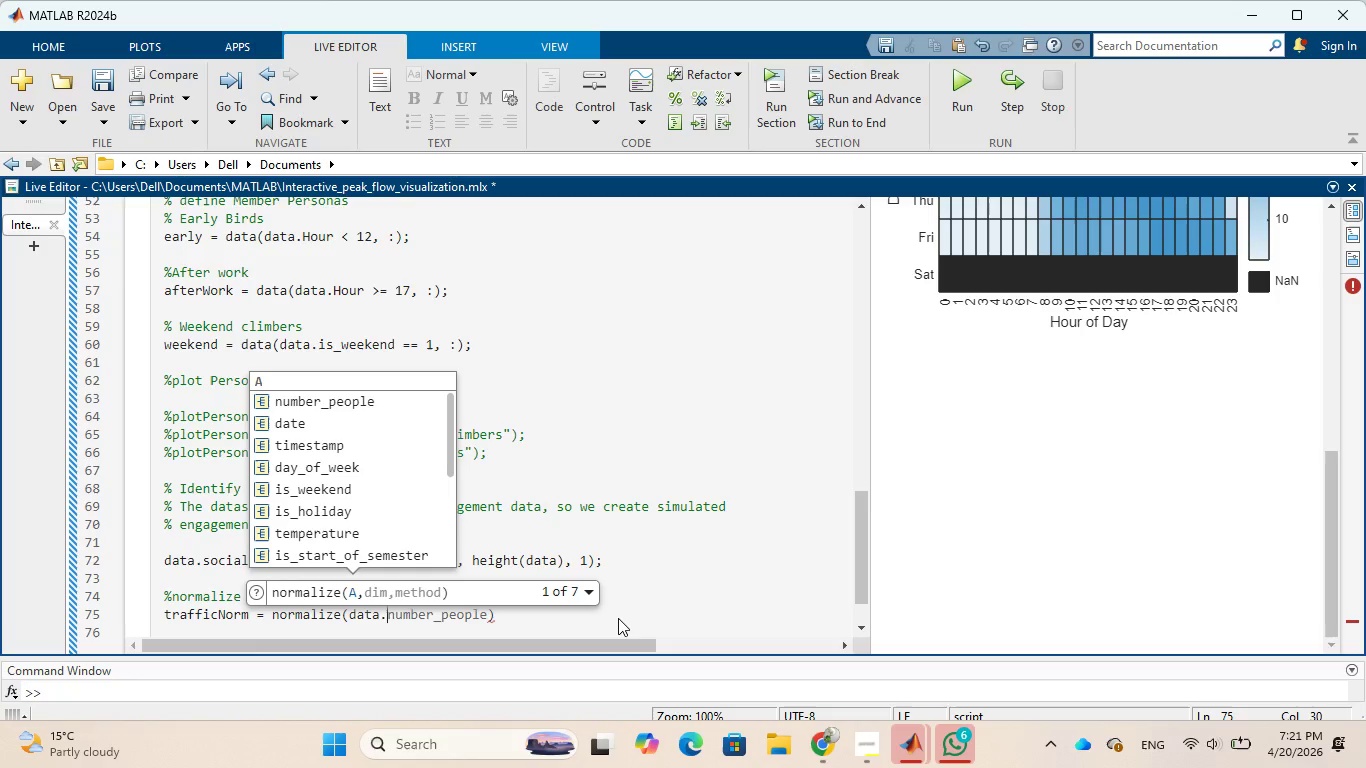 
key(Tab)
 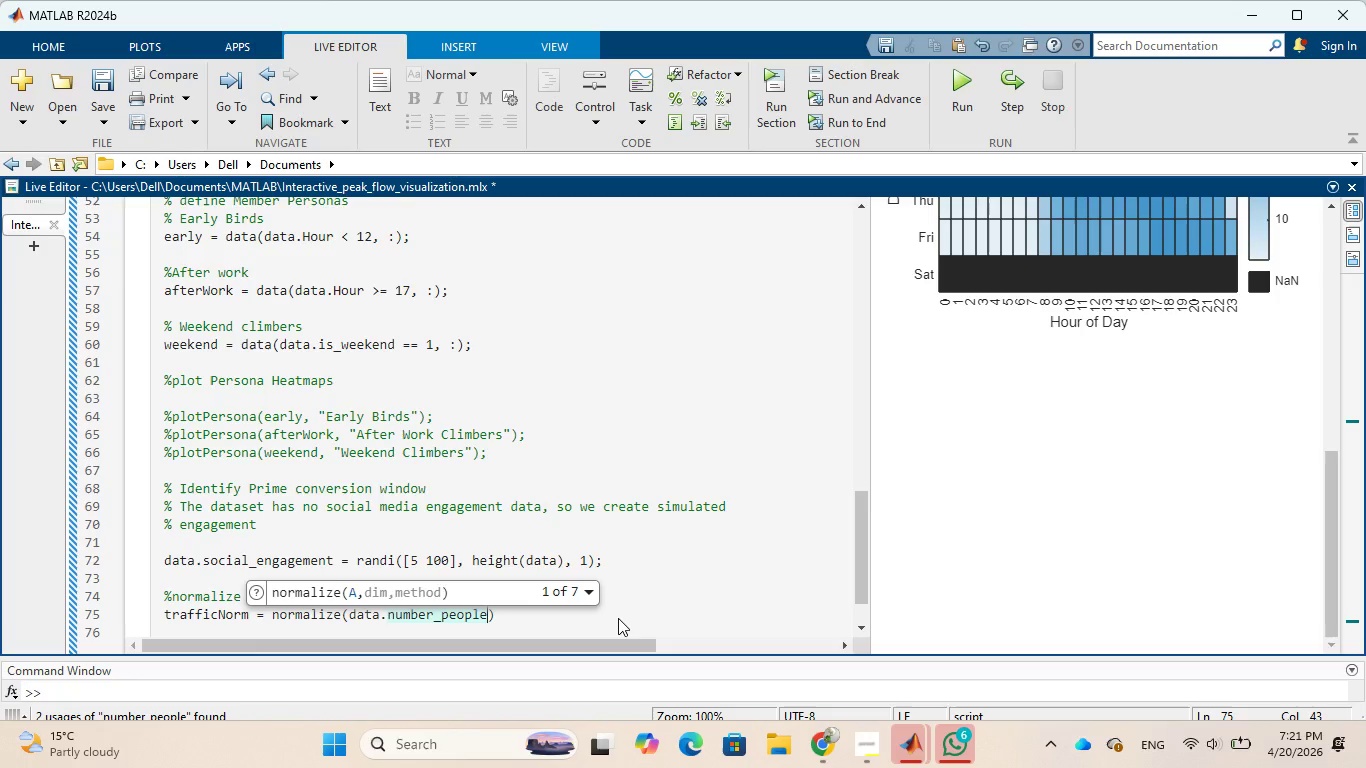 
wait(5.05)
 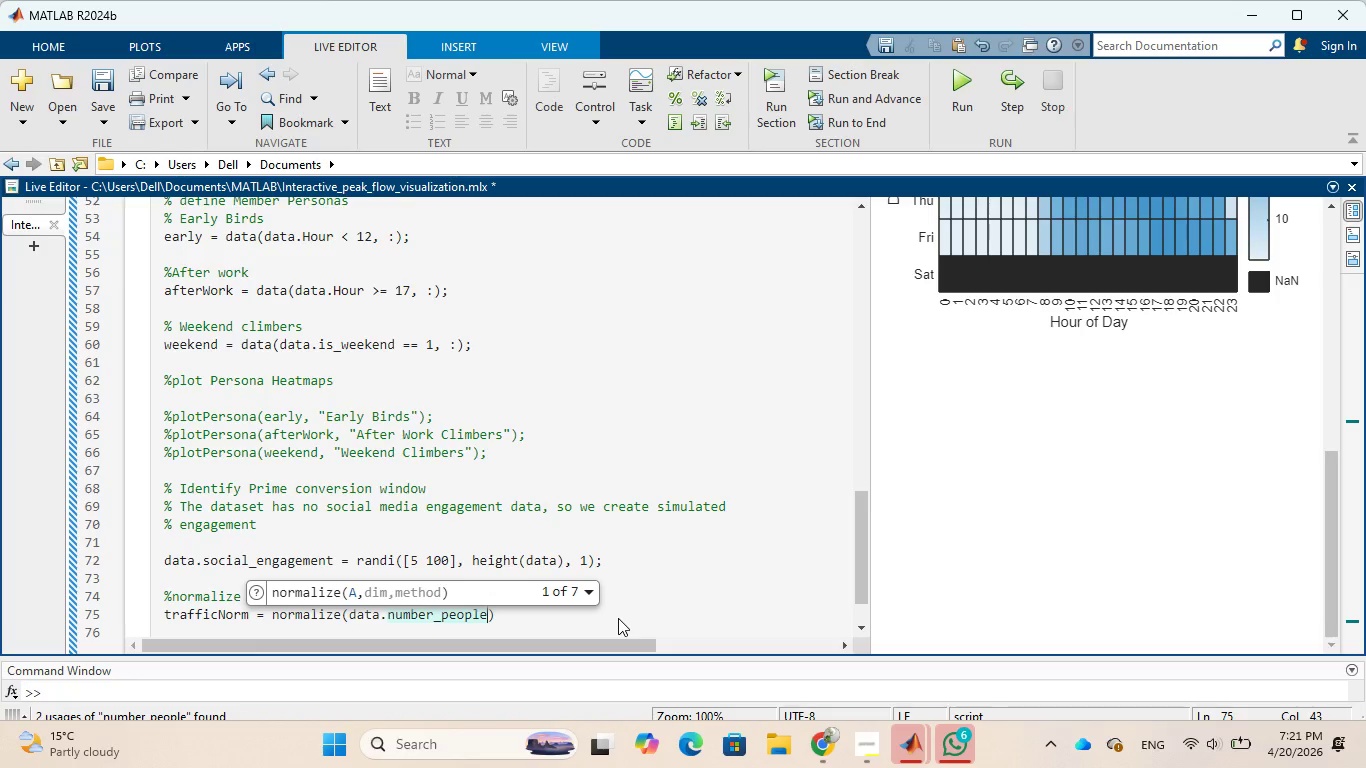 
key(Comma)
 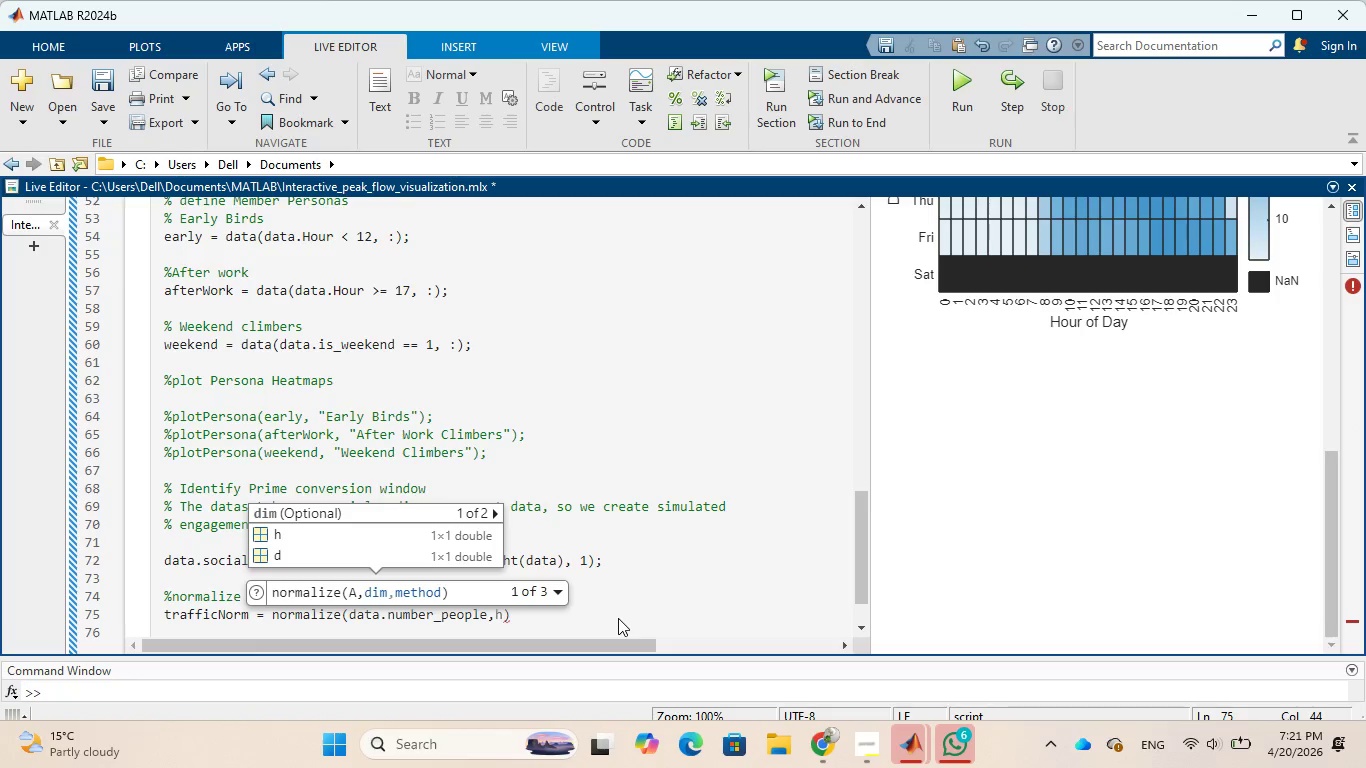 
wait(9.11)
 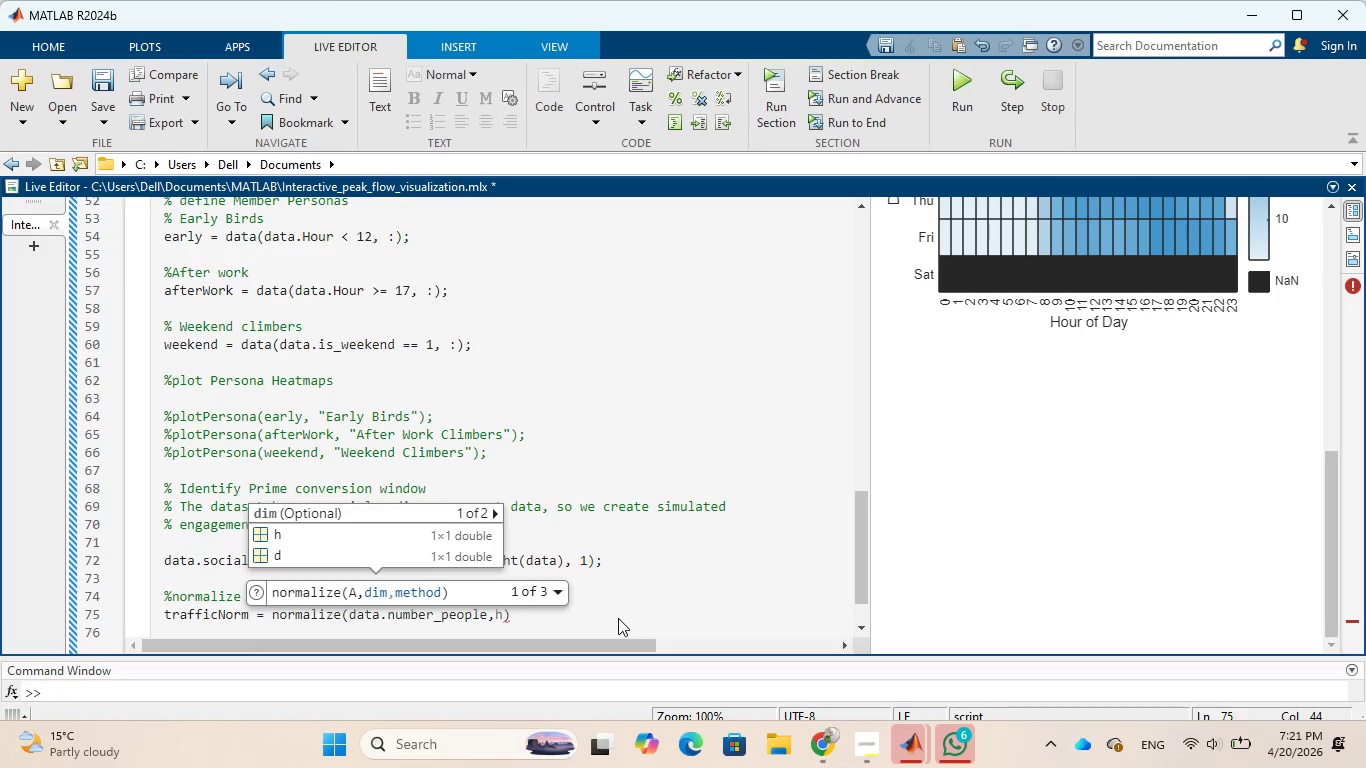 
type( 'range)
 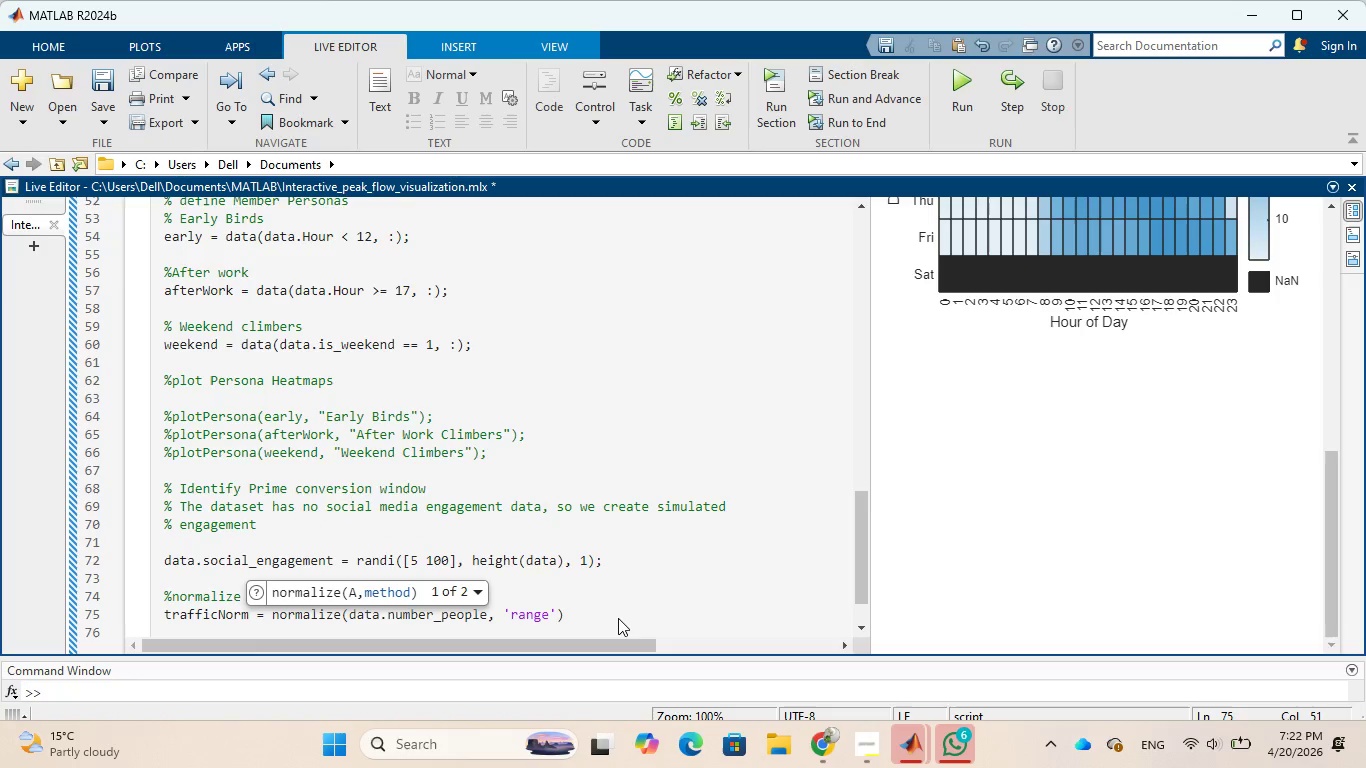 
key(ArrowRight)
 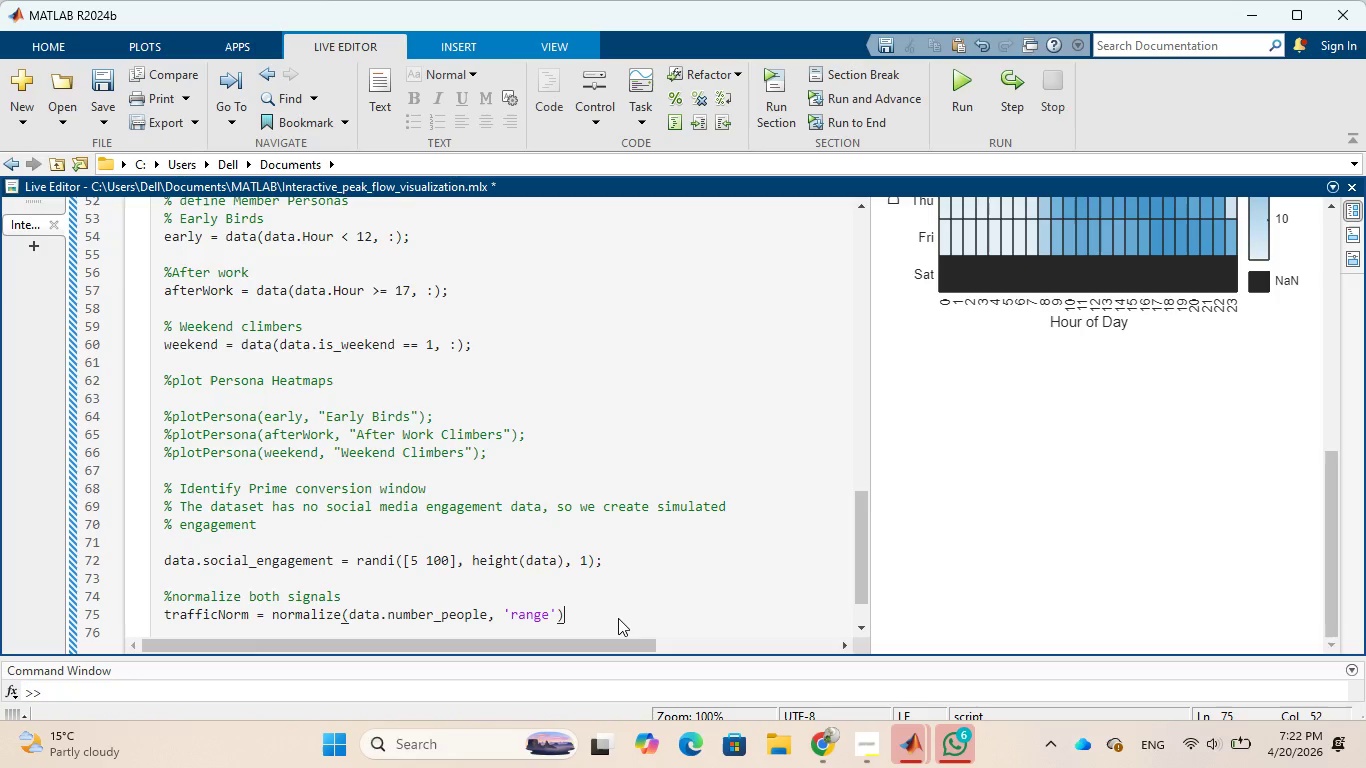 
key(ArrowRight)
 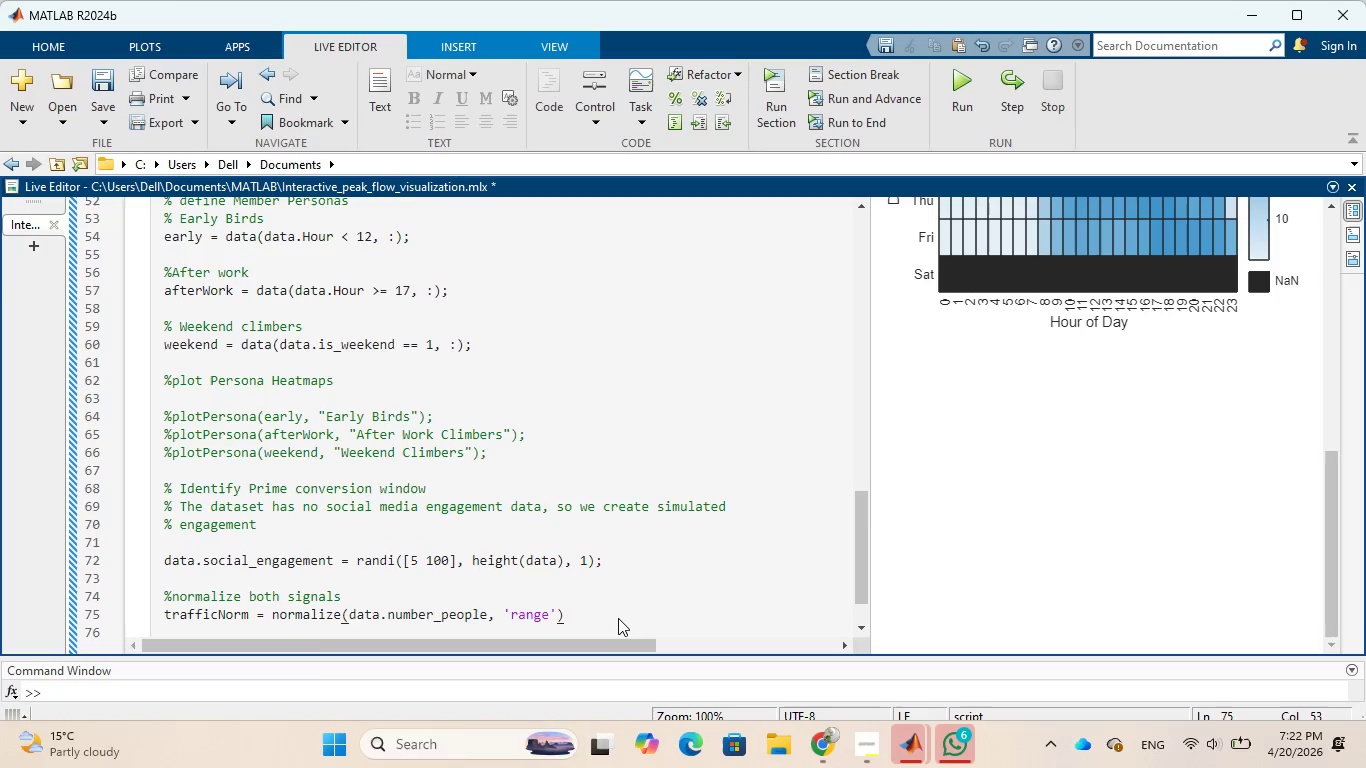 
key(Semicolon)
 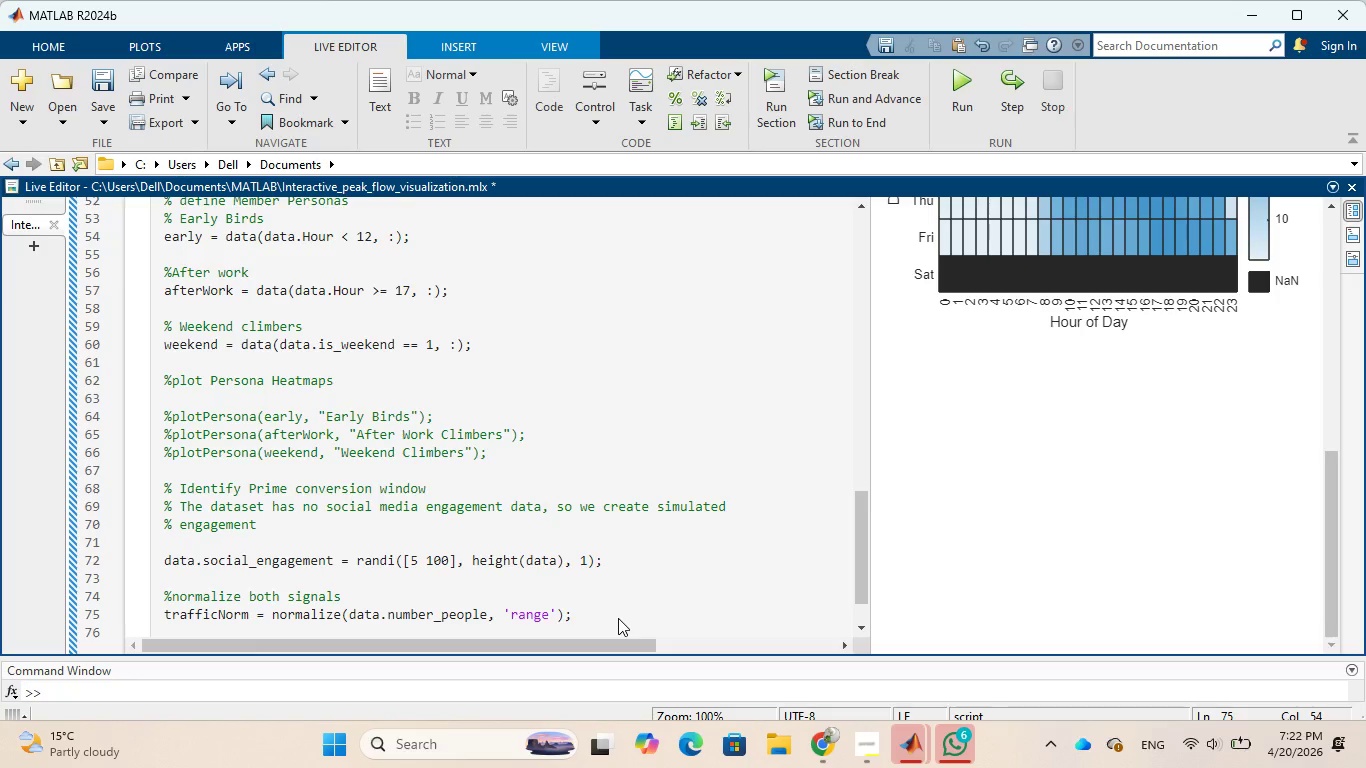 
key(Enter)
 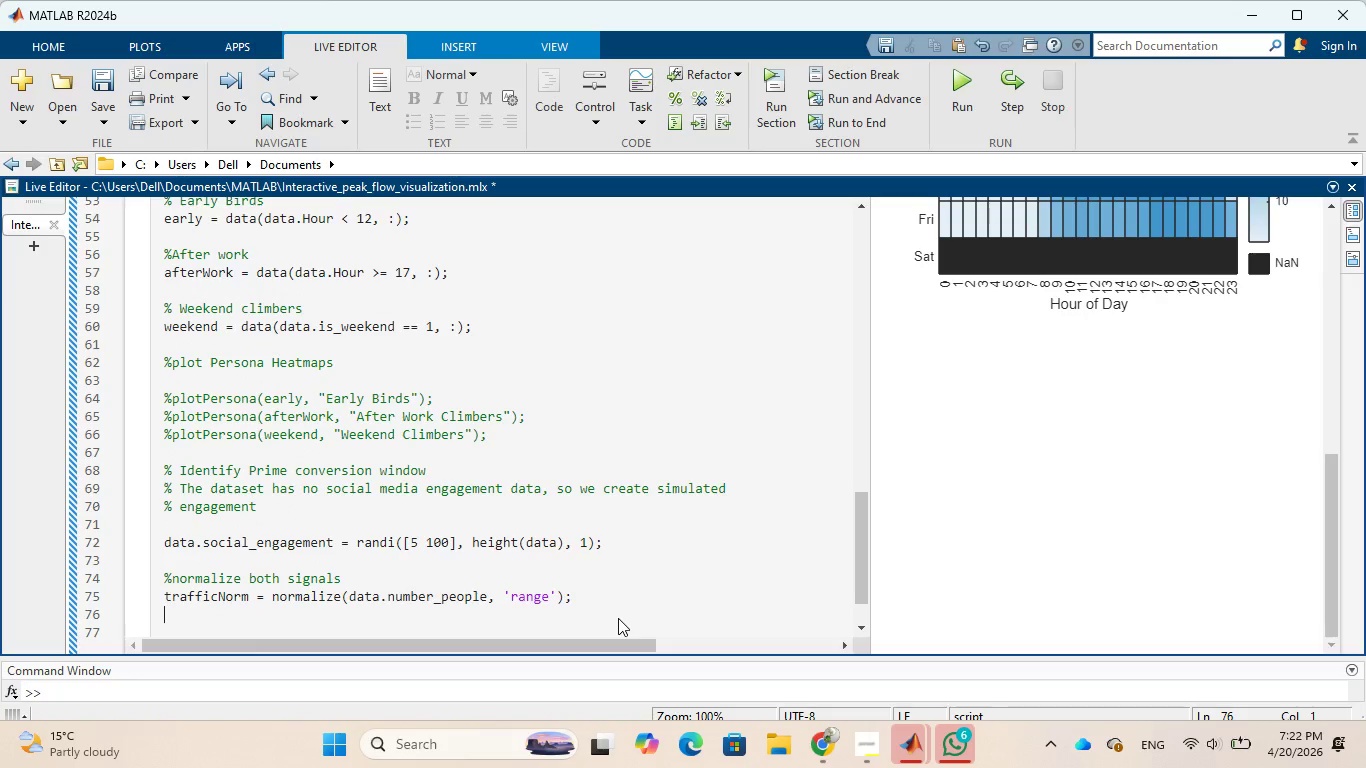 
wait(5.23)
 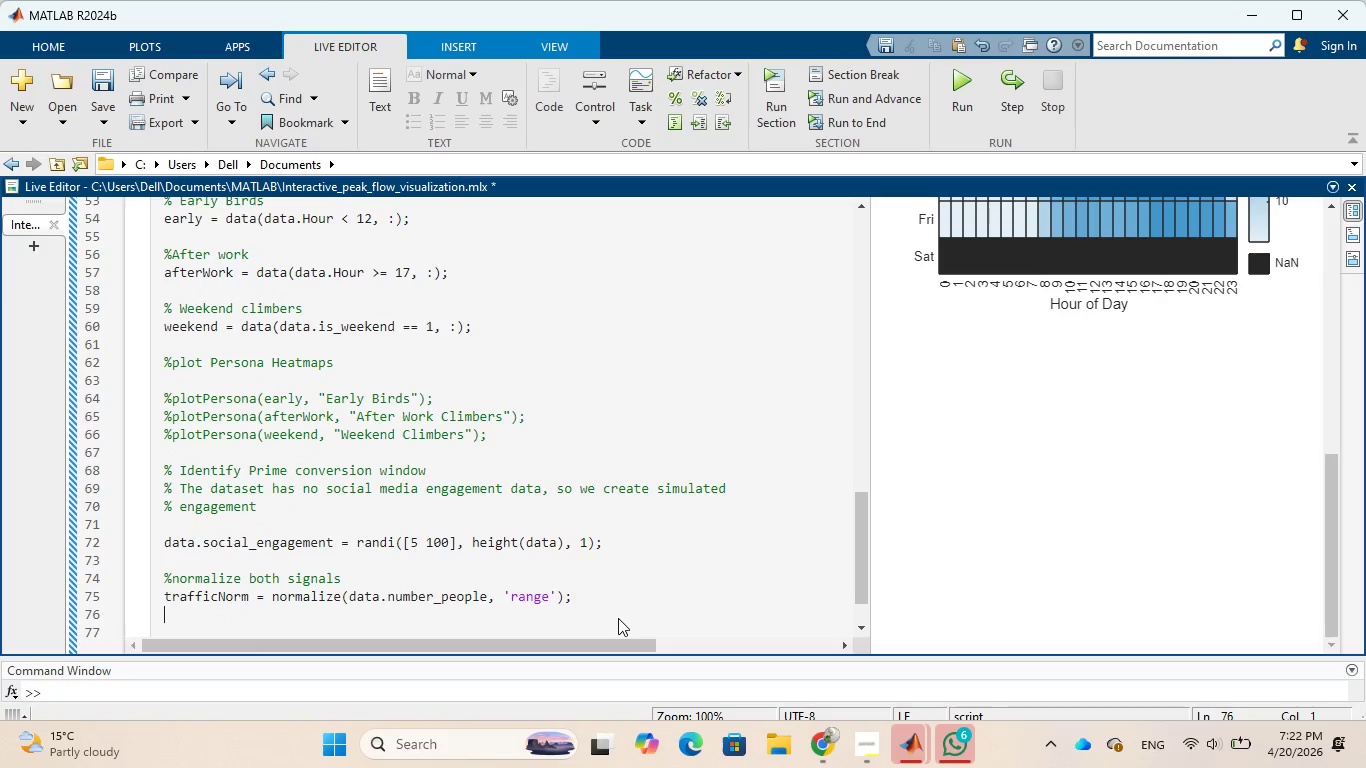 
type(socialNorm = normalize()
 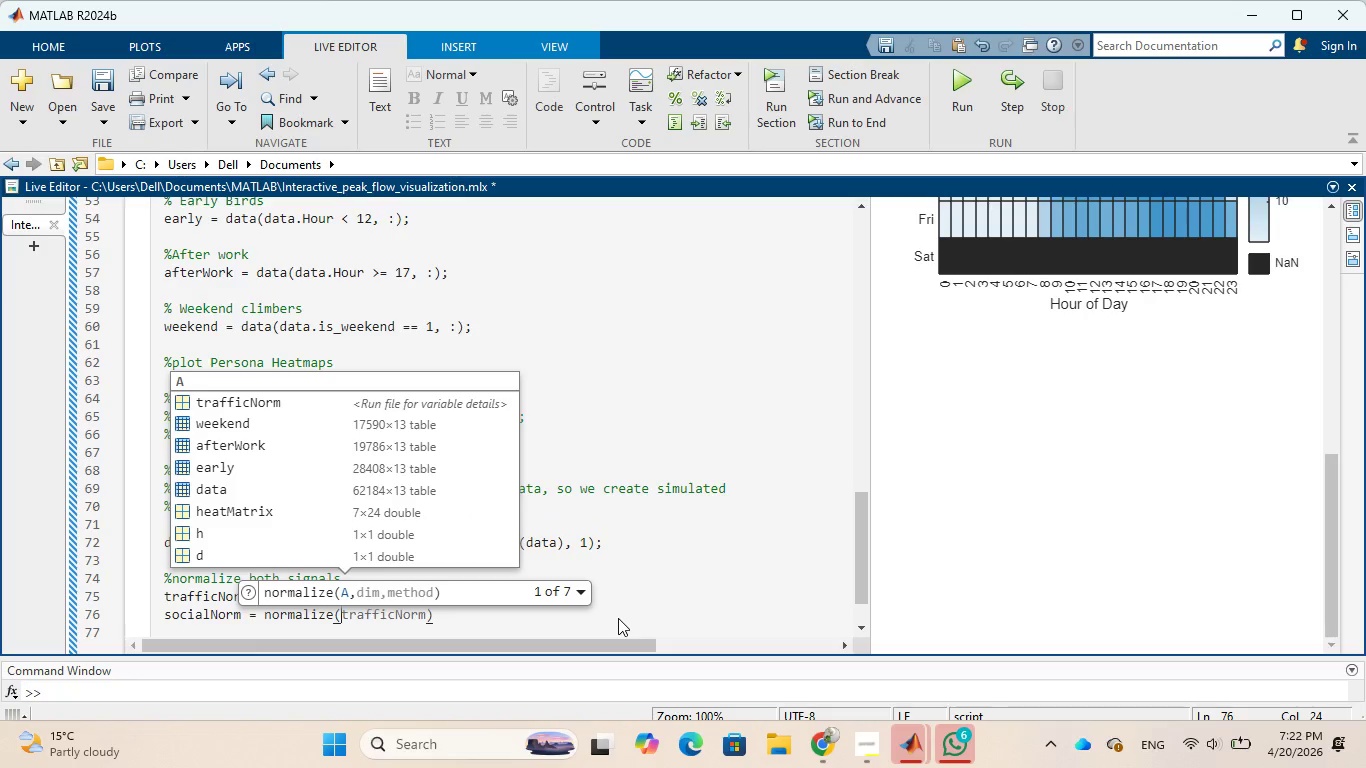 
wait(6.67)
 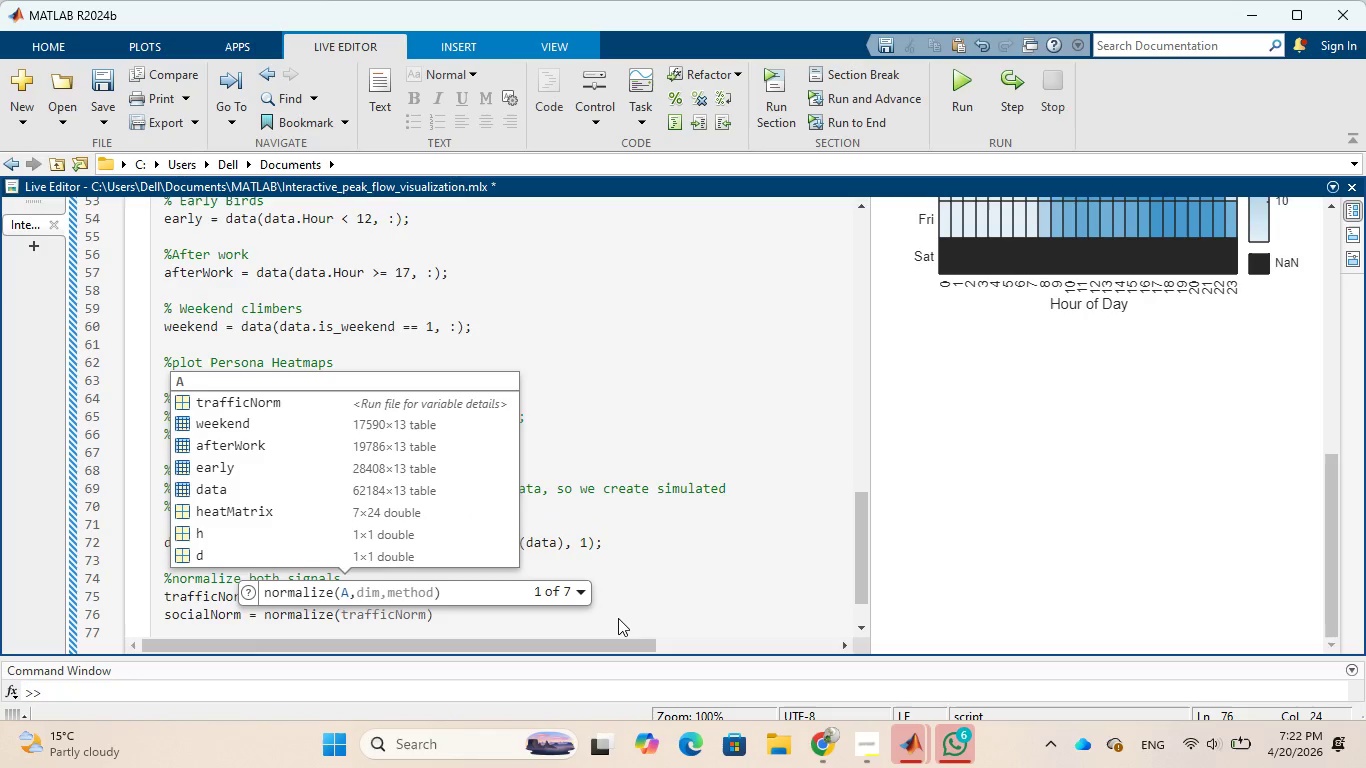 
type(data.social)
 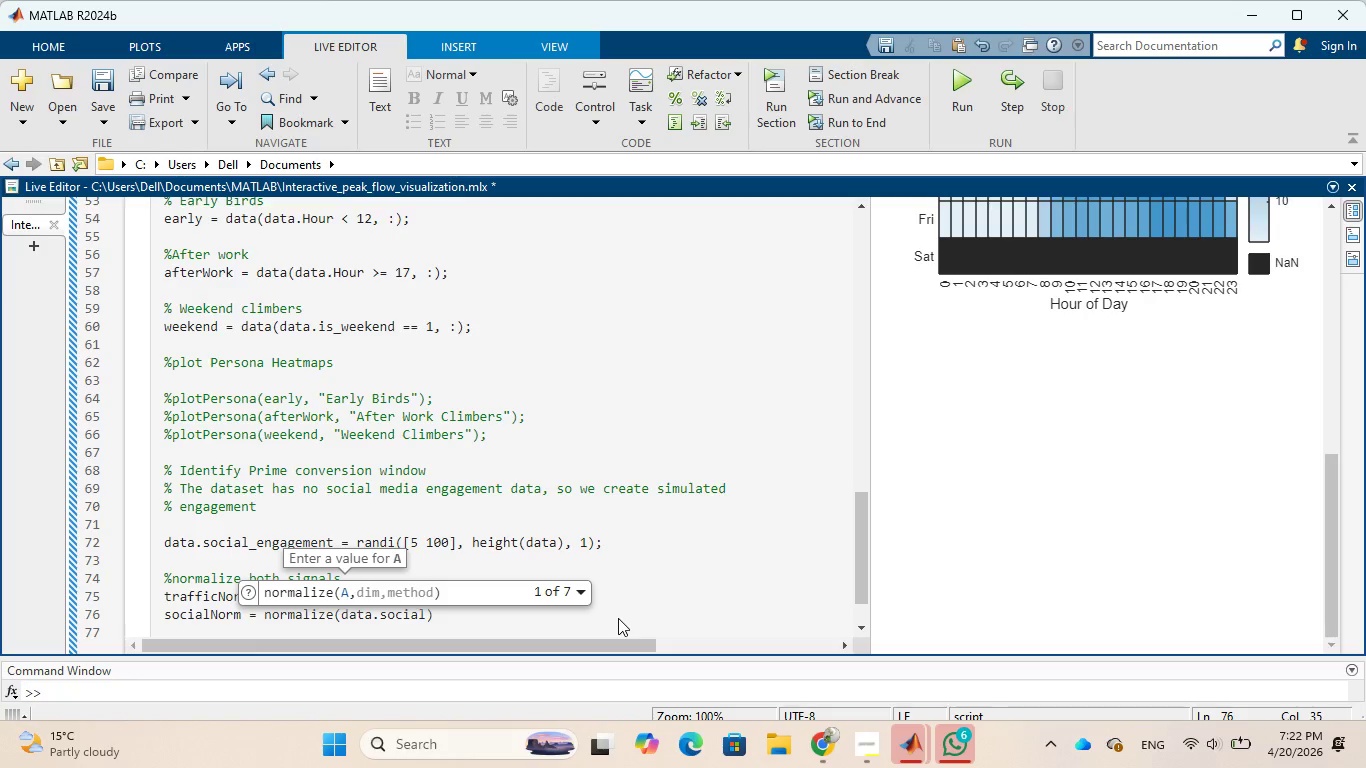 
wait(5.86)
 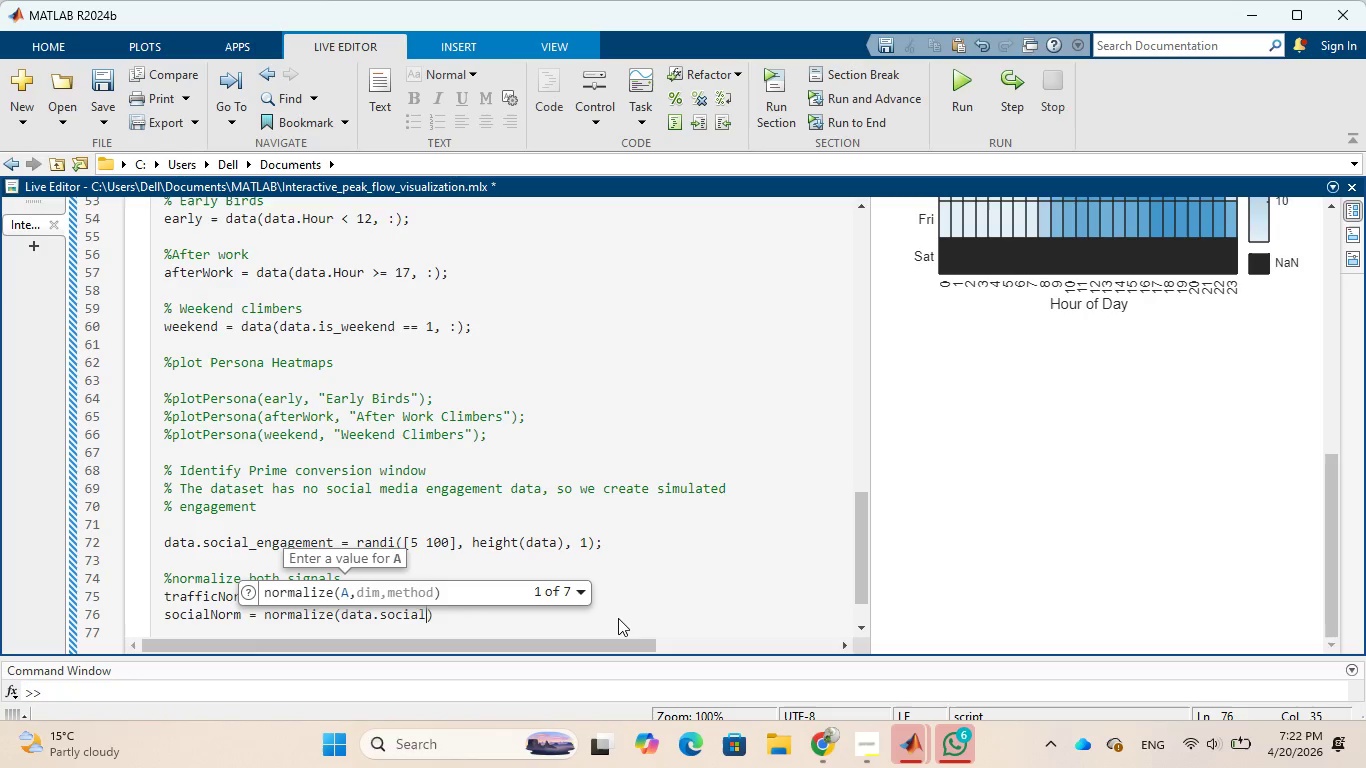 
type(_engagement)
 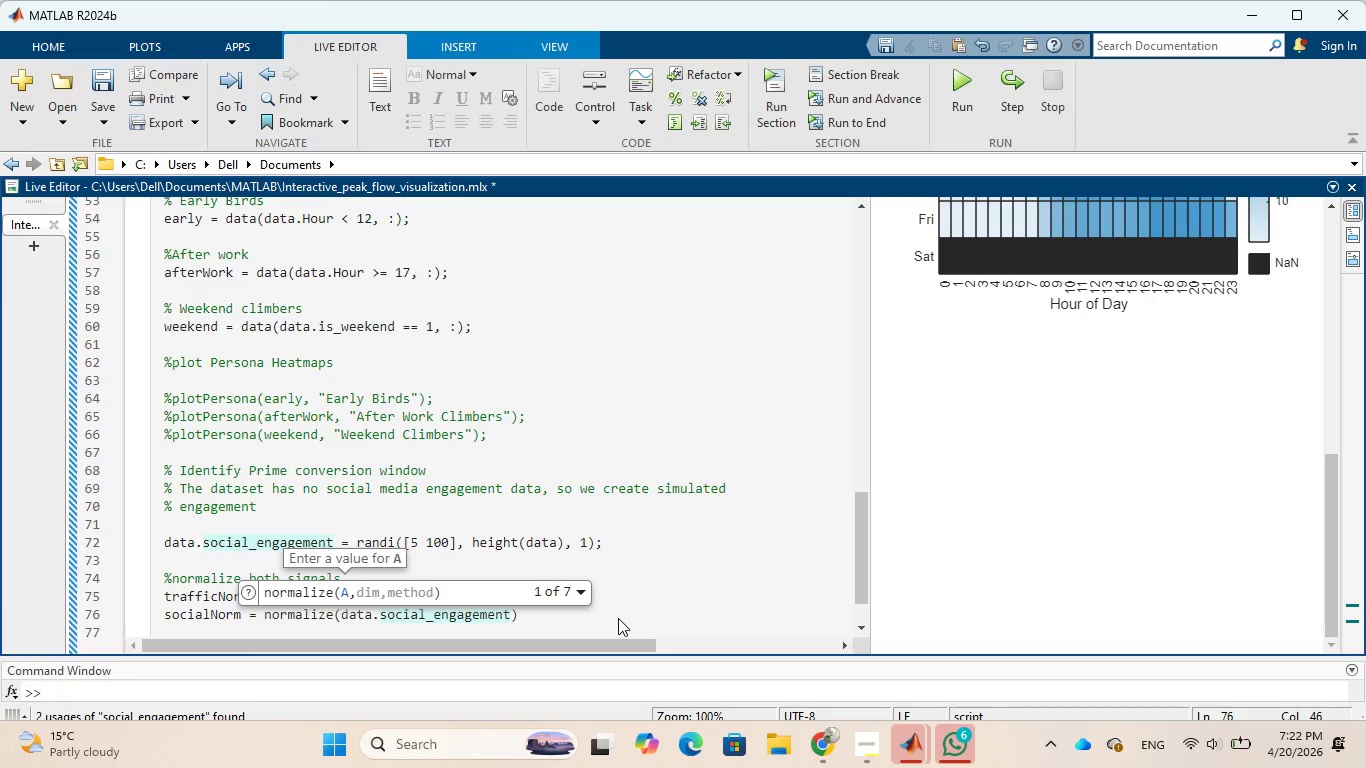 
wait(7.22)
 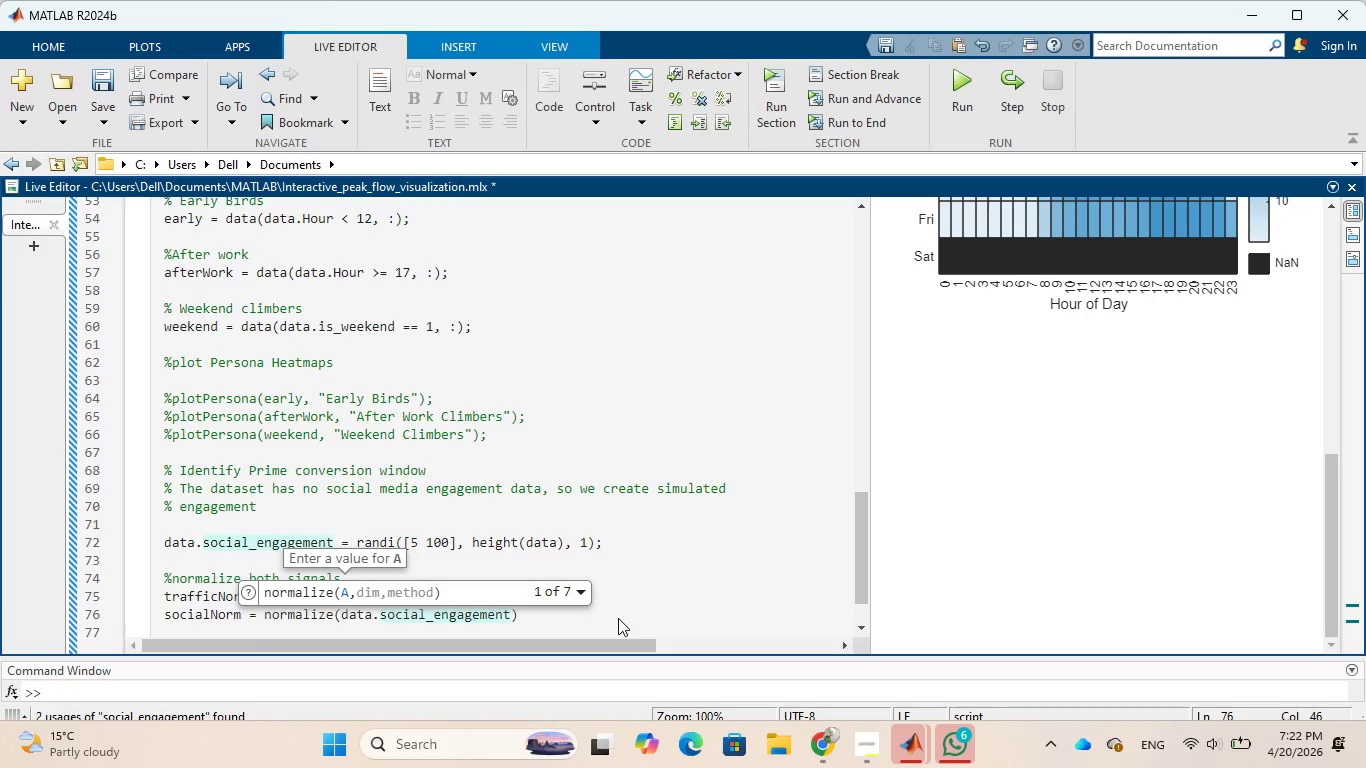 
type(, 'range)
 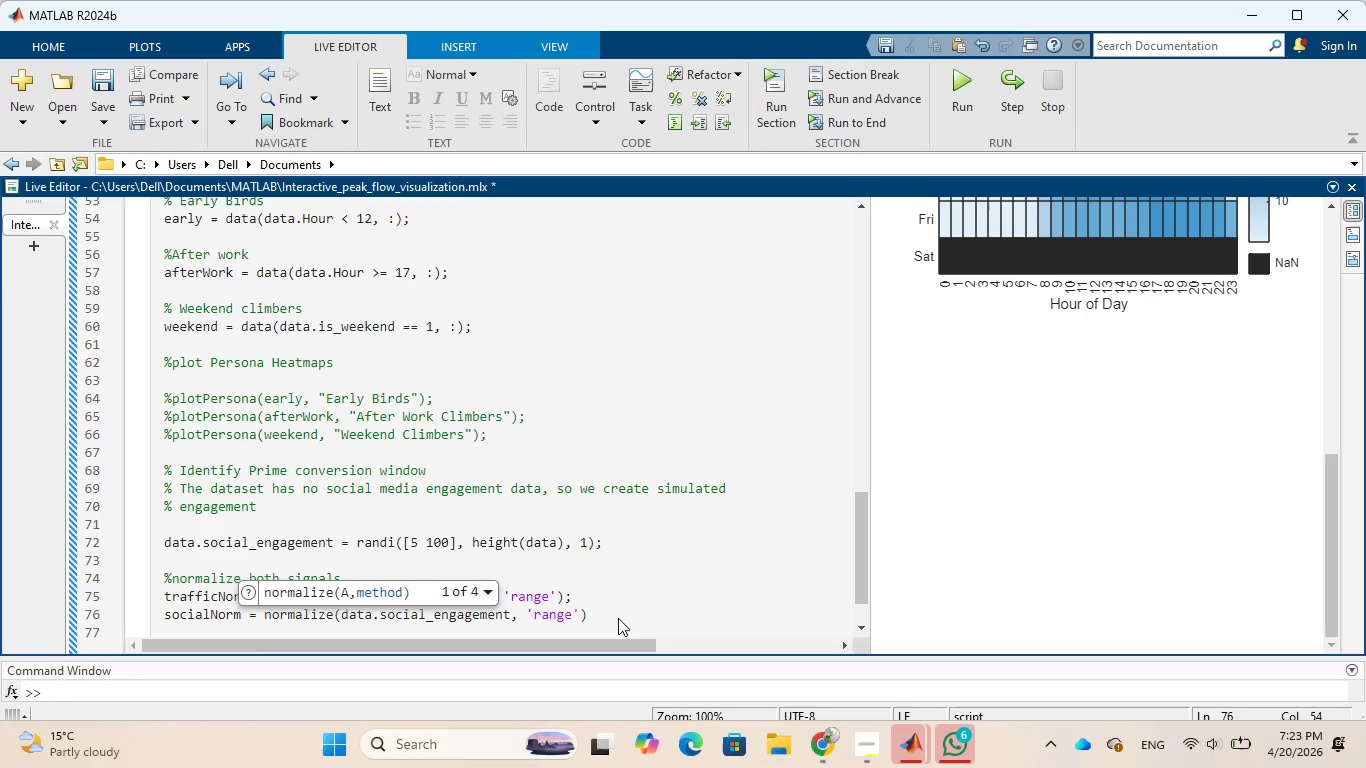 
key(ArrowRight)
 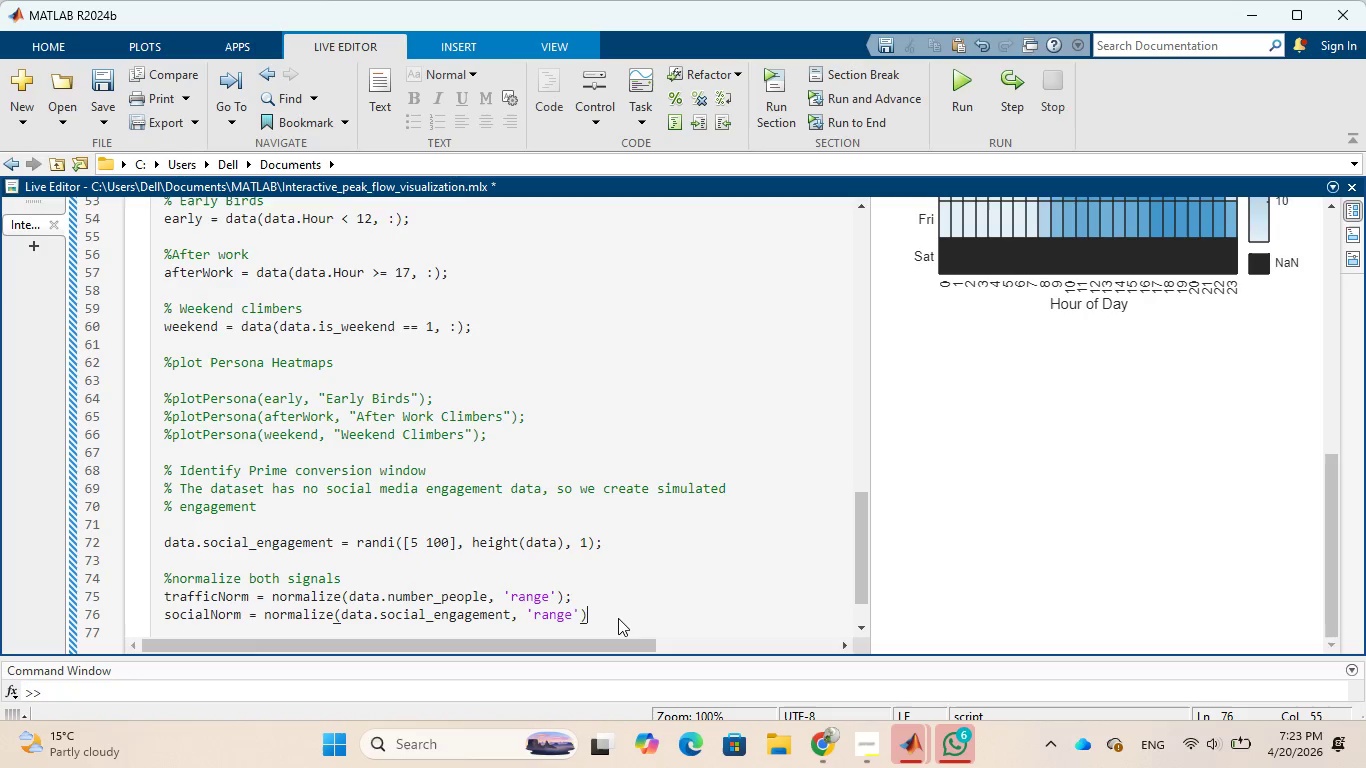 
key(ArrowRight)
 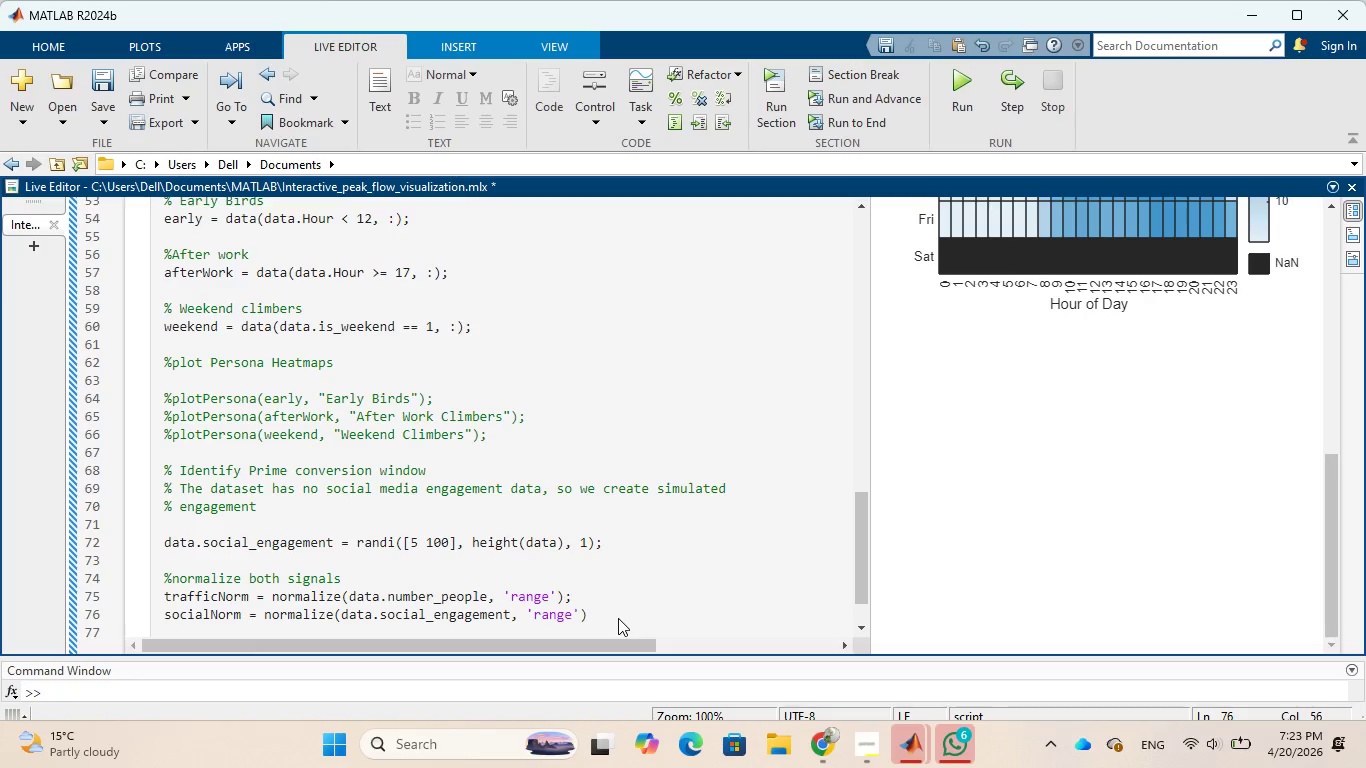 
key(Semicolon)
 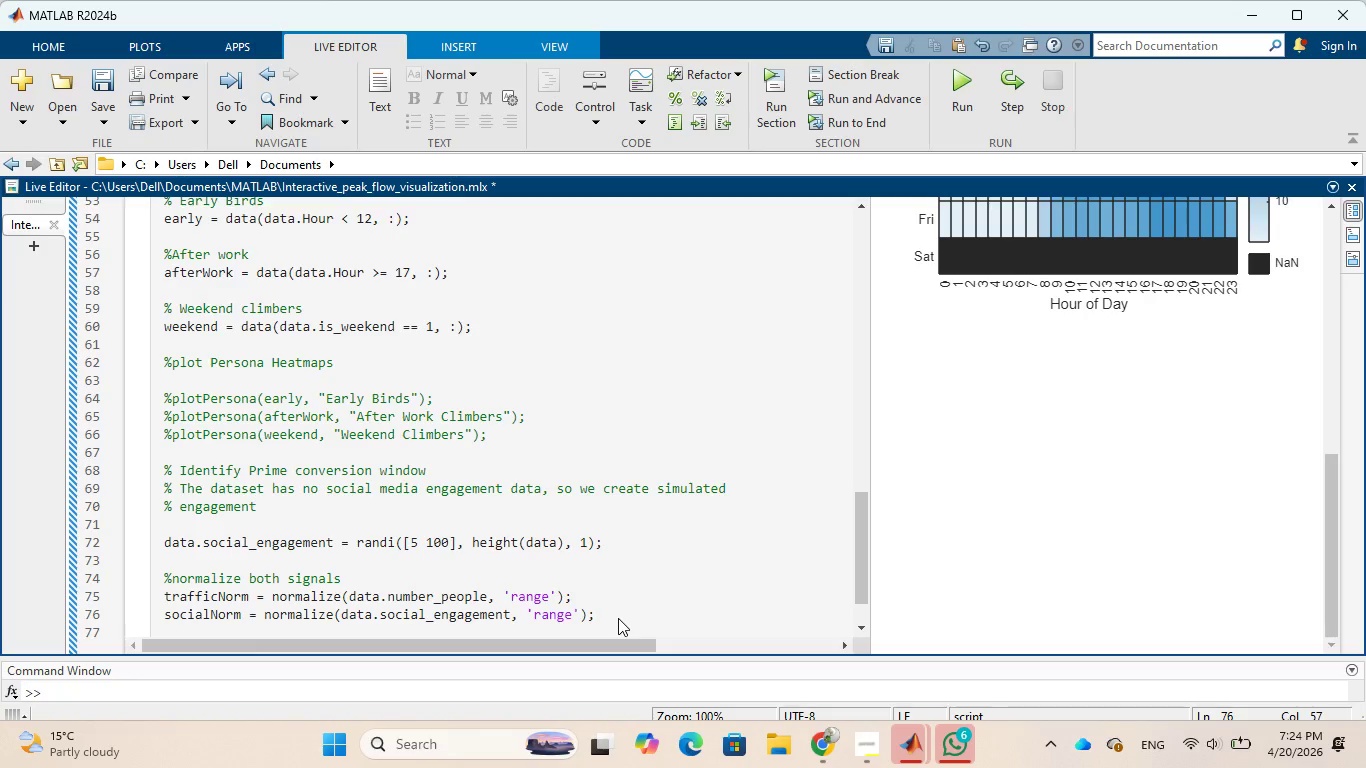 
wait(86.67)
 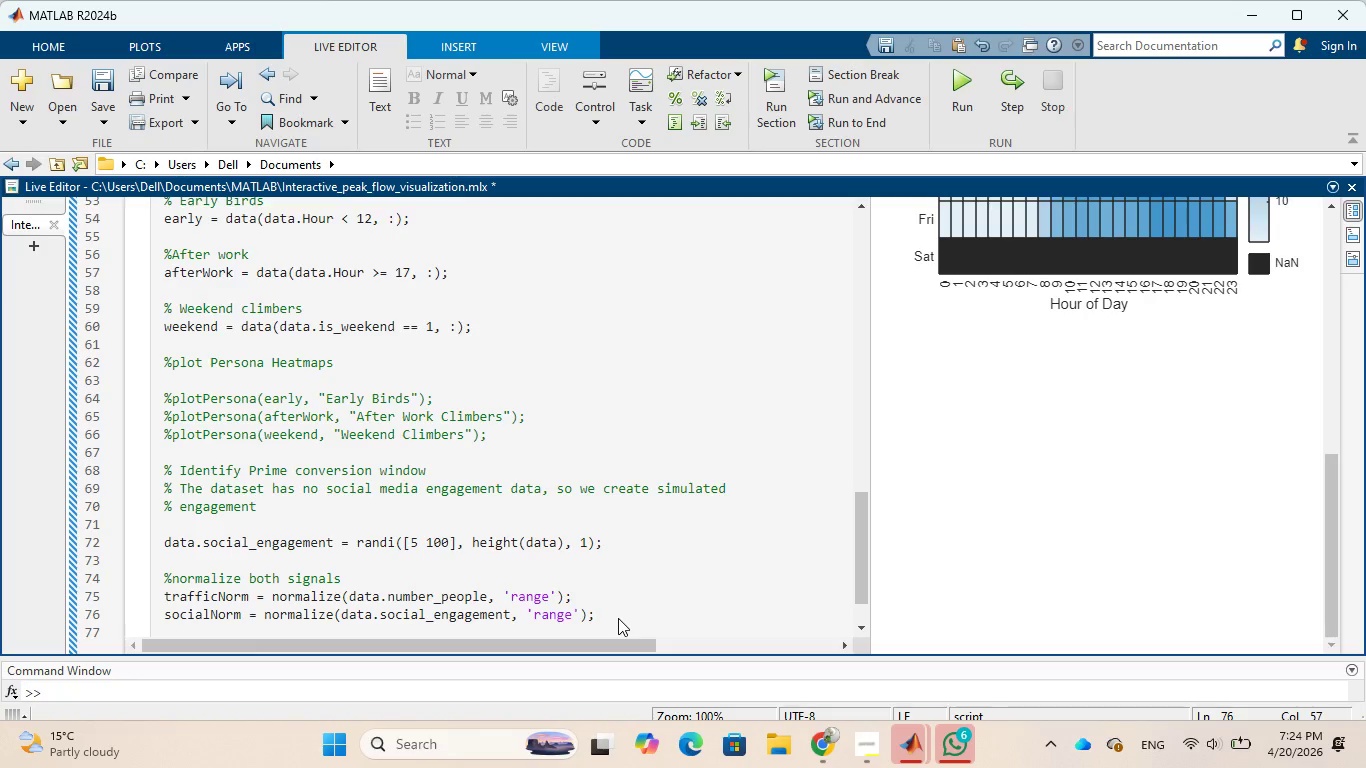 
key(Enter)
 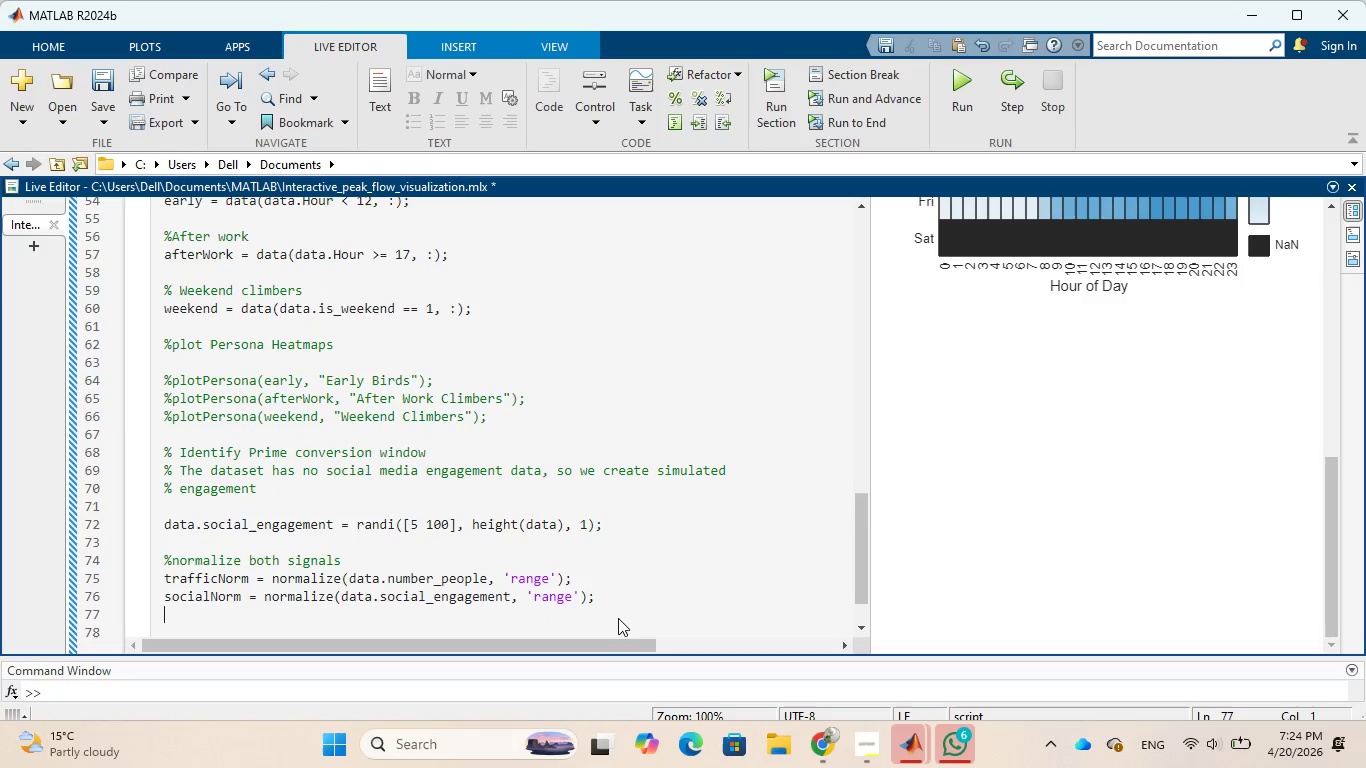 
key(Enter)
 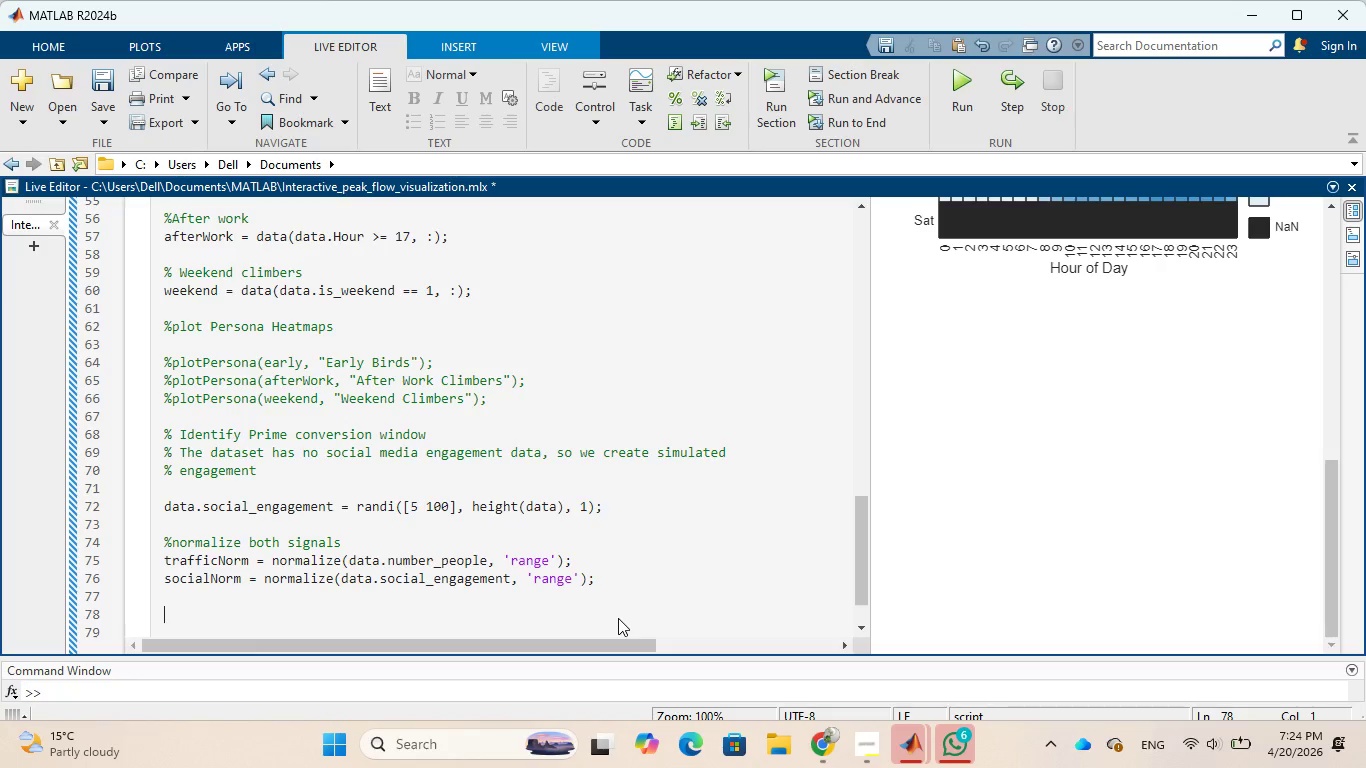 
type(%conversion index = )
 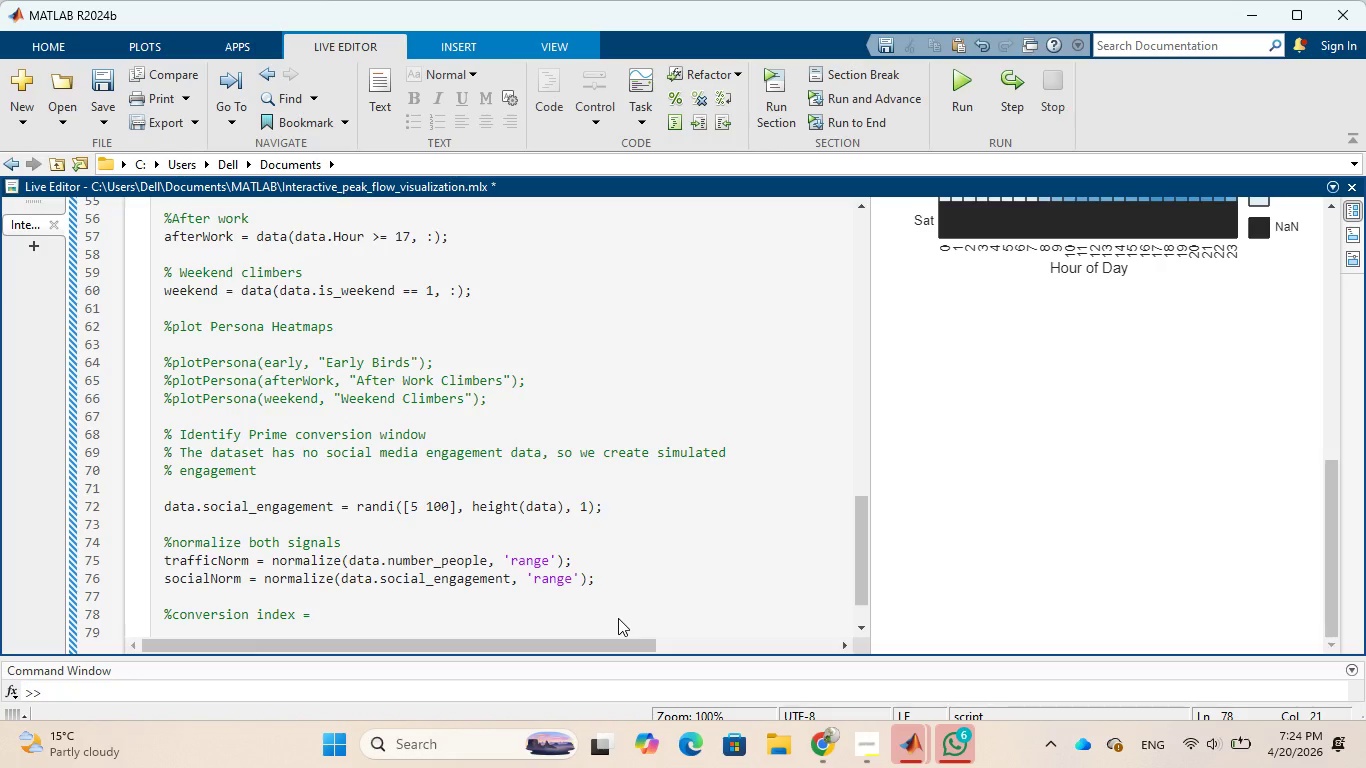 
wait(8.36)
 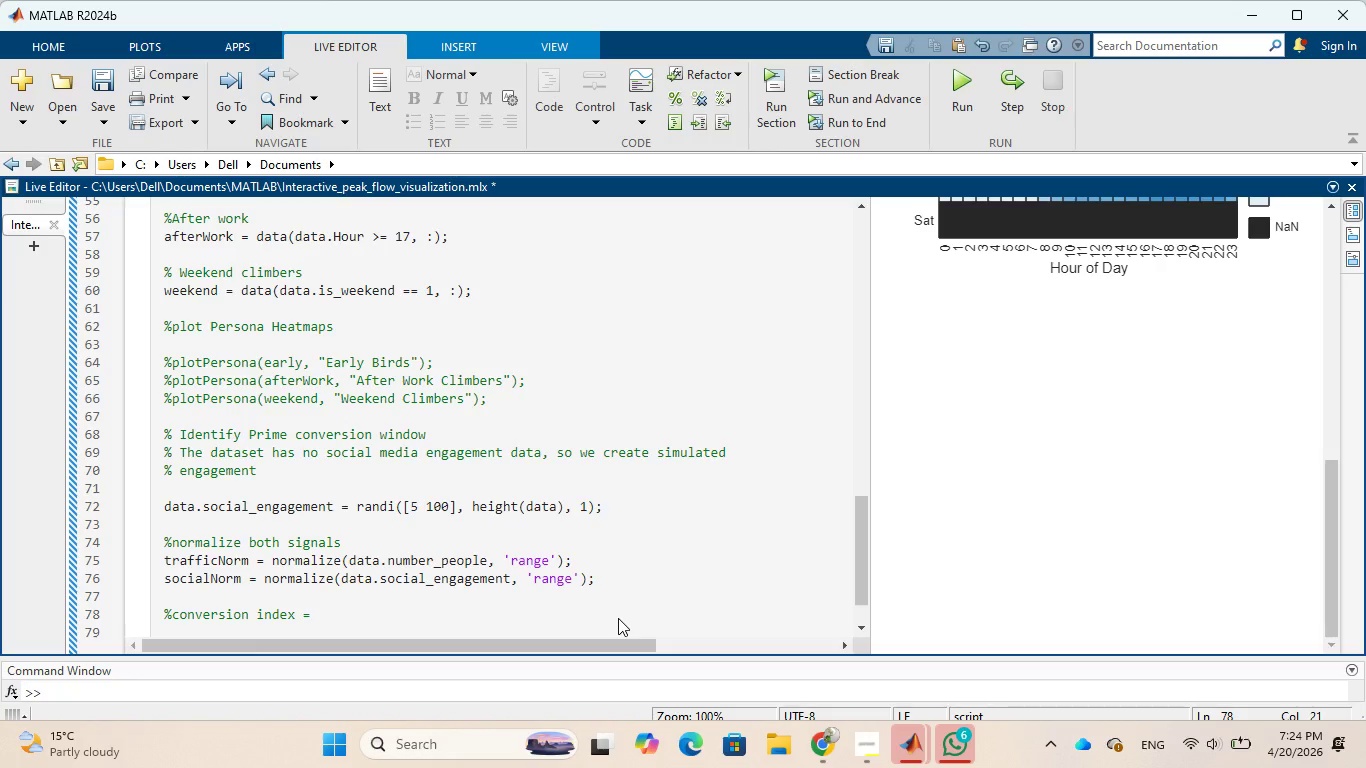 
type(high trafic, )
 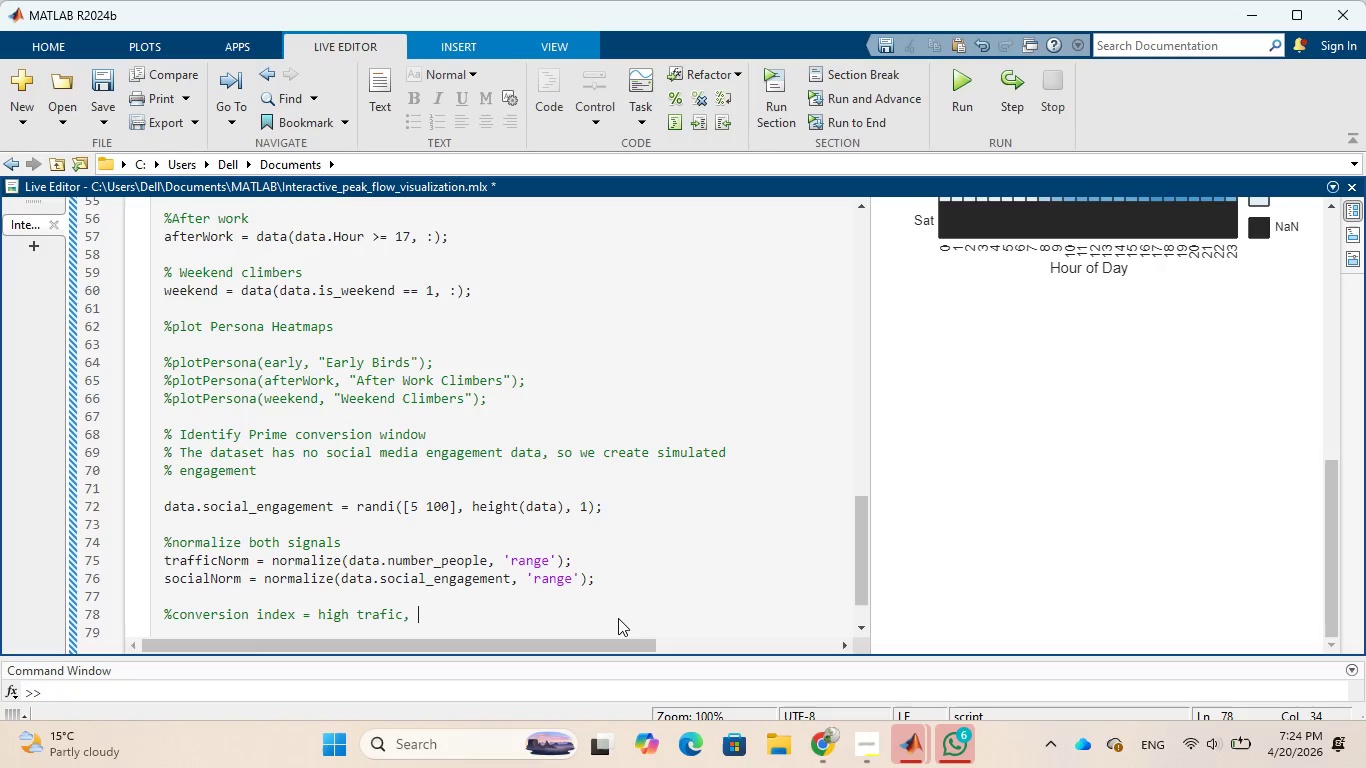 
type(low engagement)
 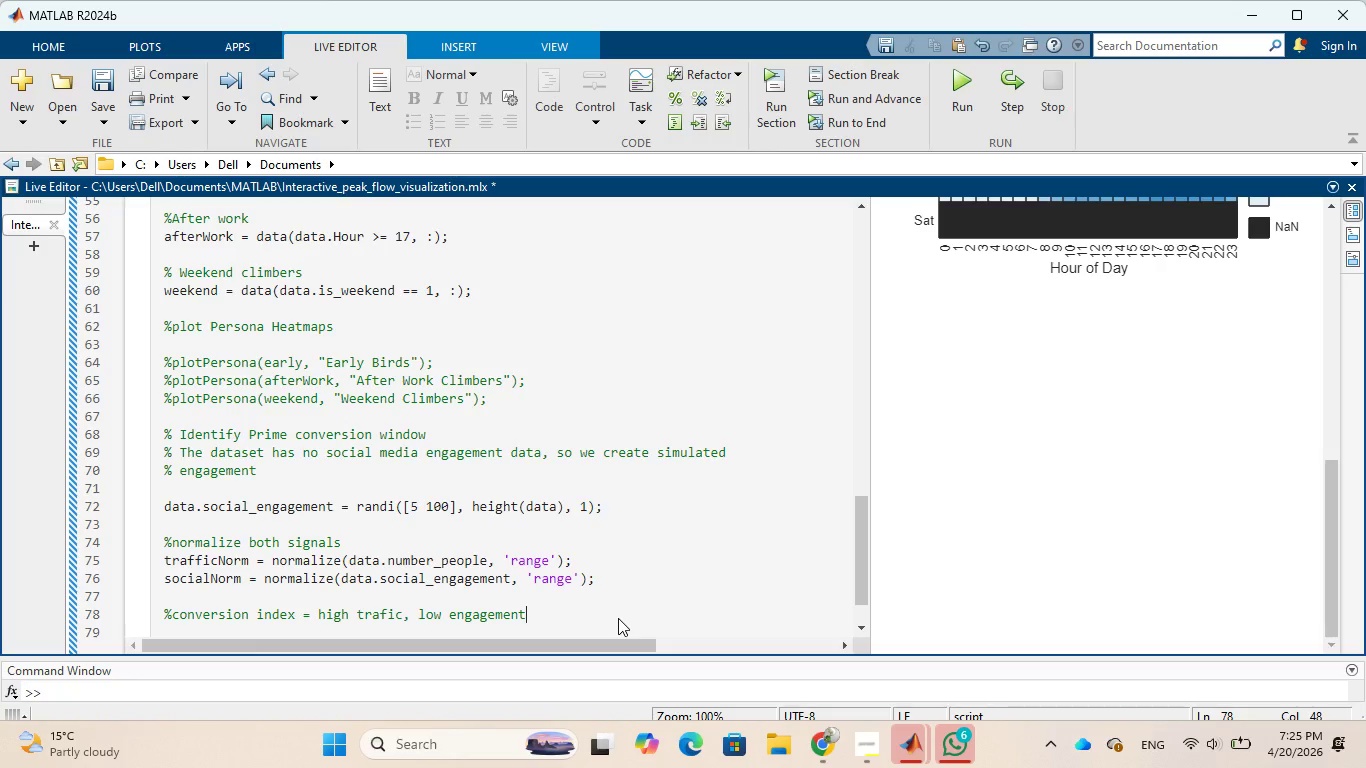 
wait(29.31)
 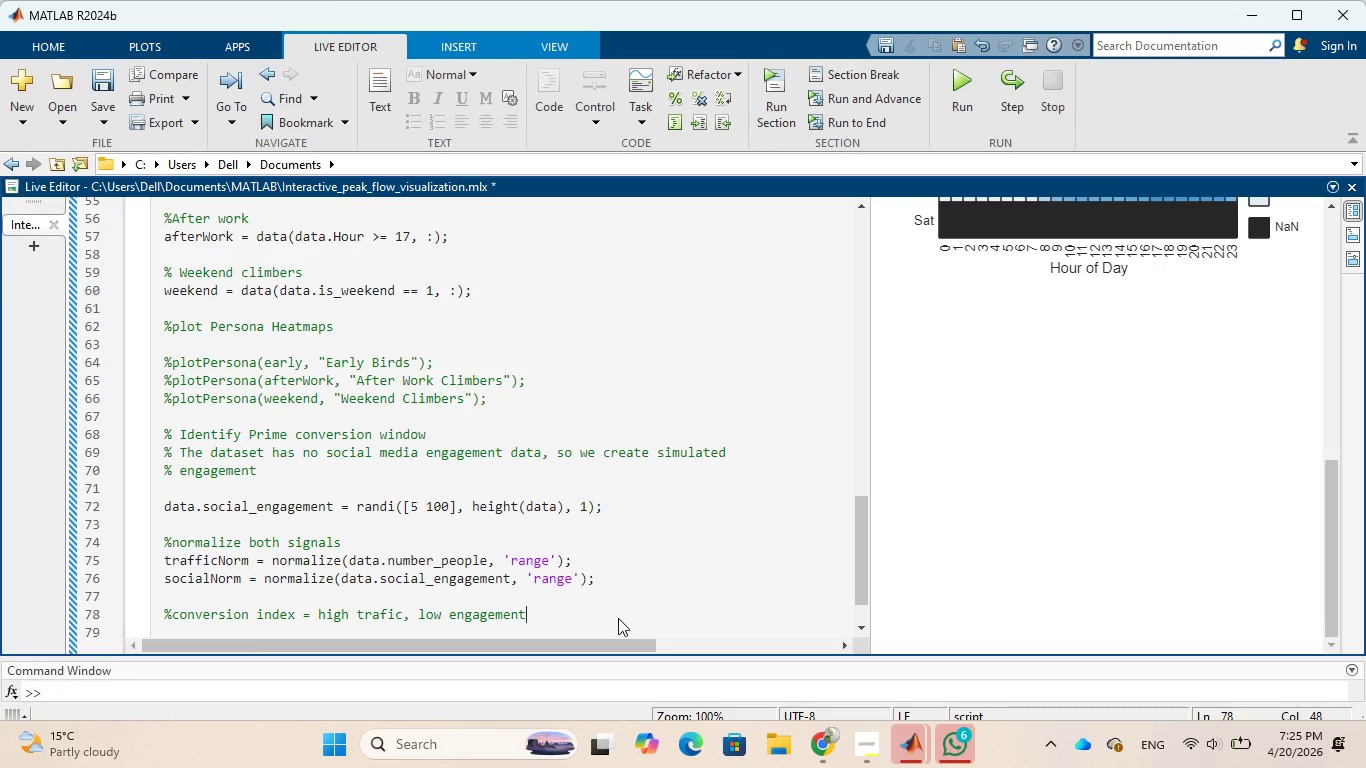 
key(Enter)
 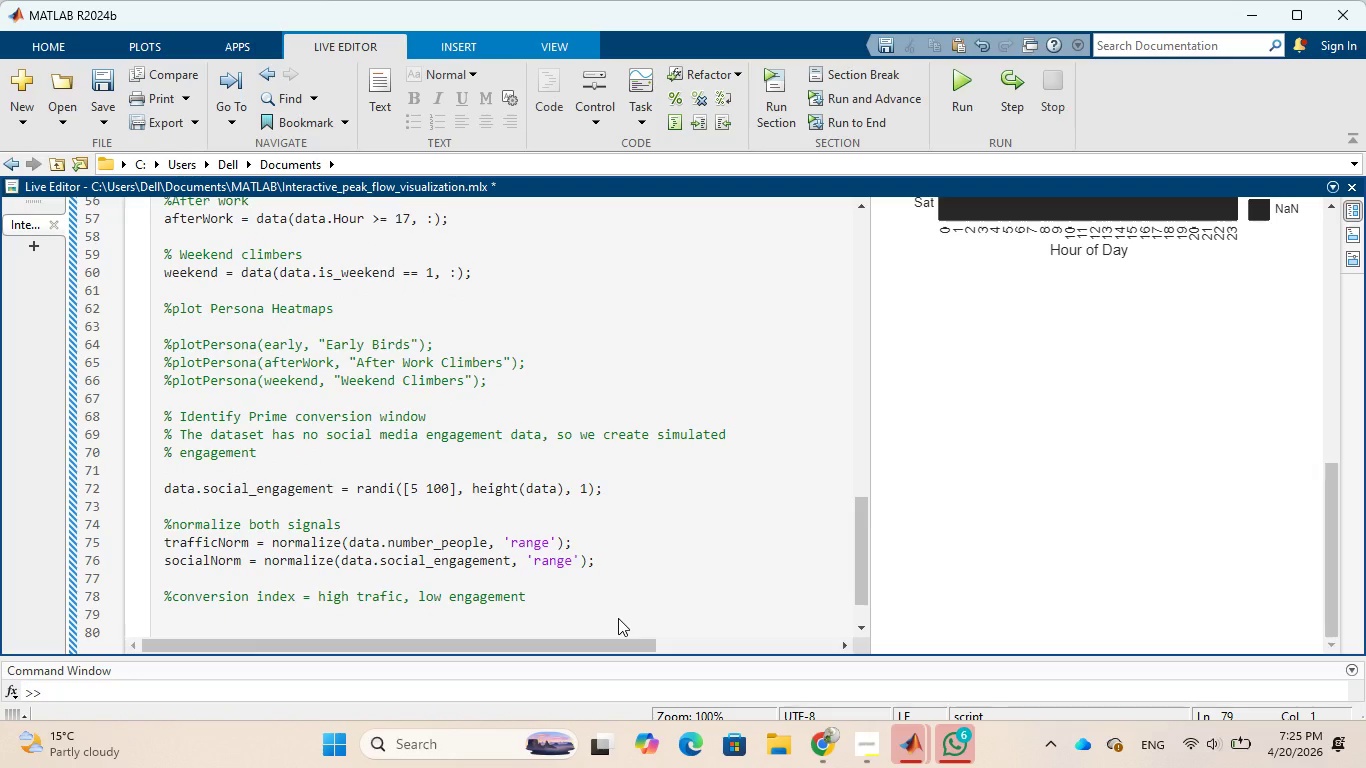 
key(Enter)
 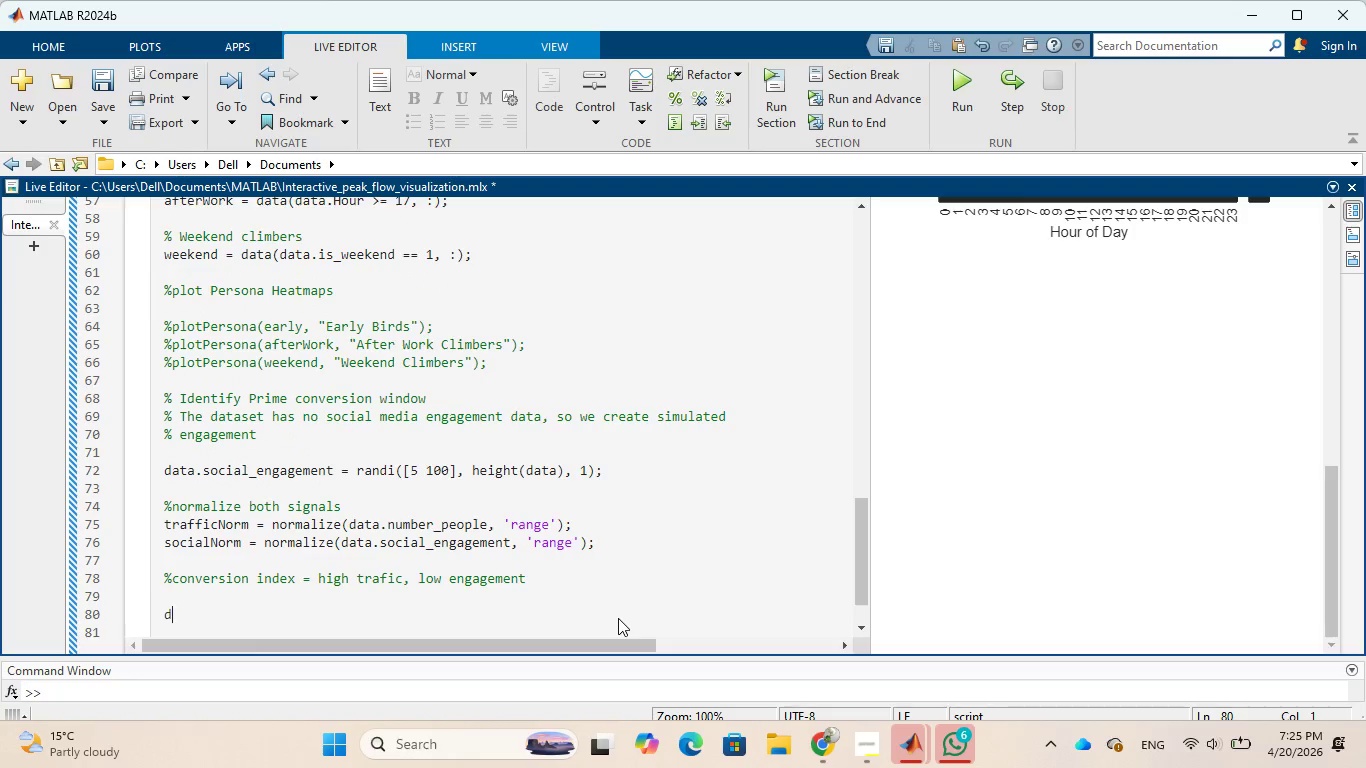 
type(data.)
 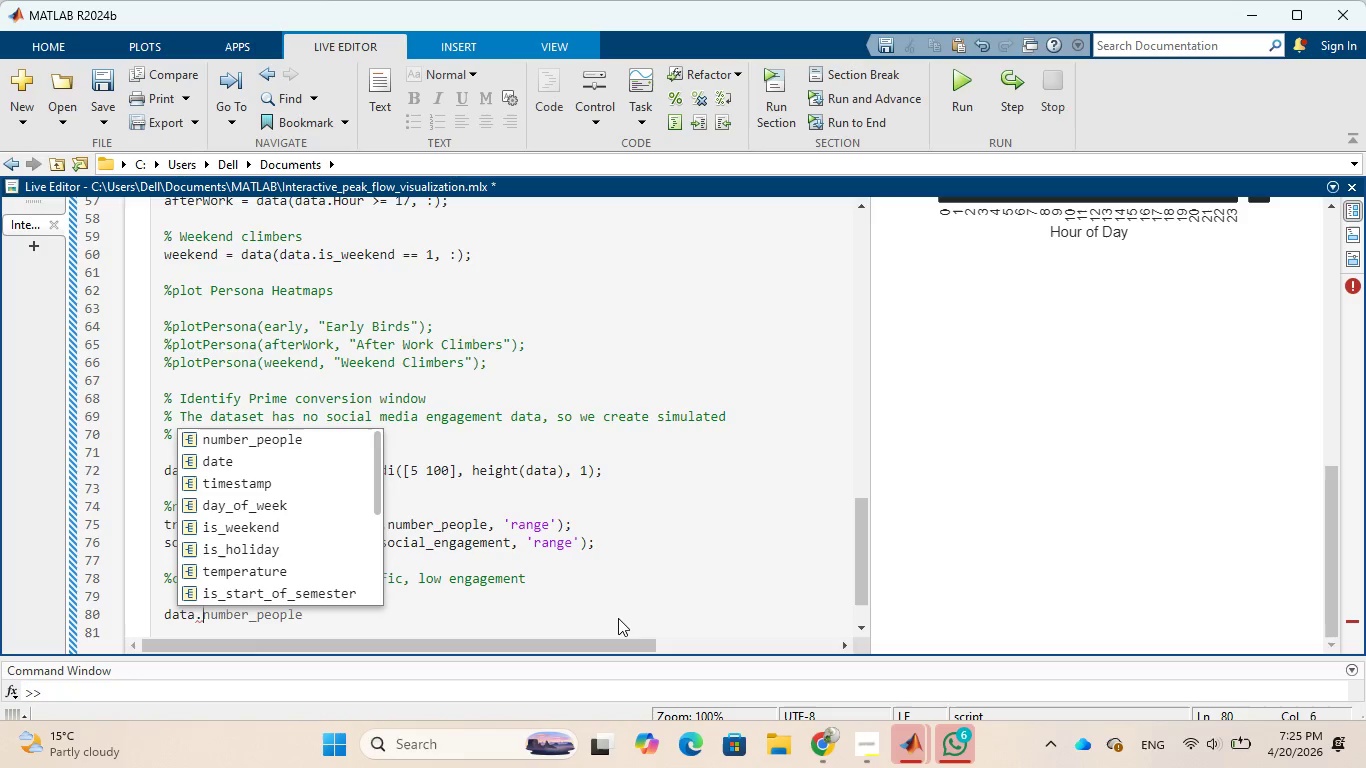 
type(conversionScore = traff)
key(Tab)
 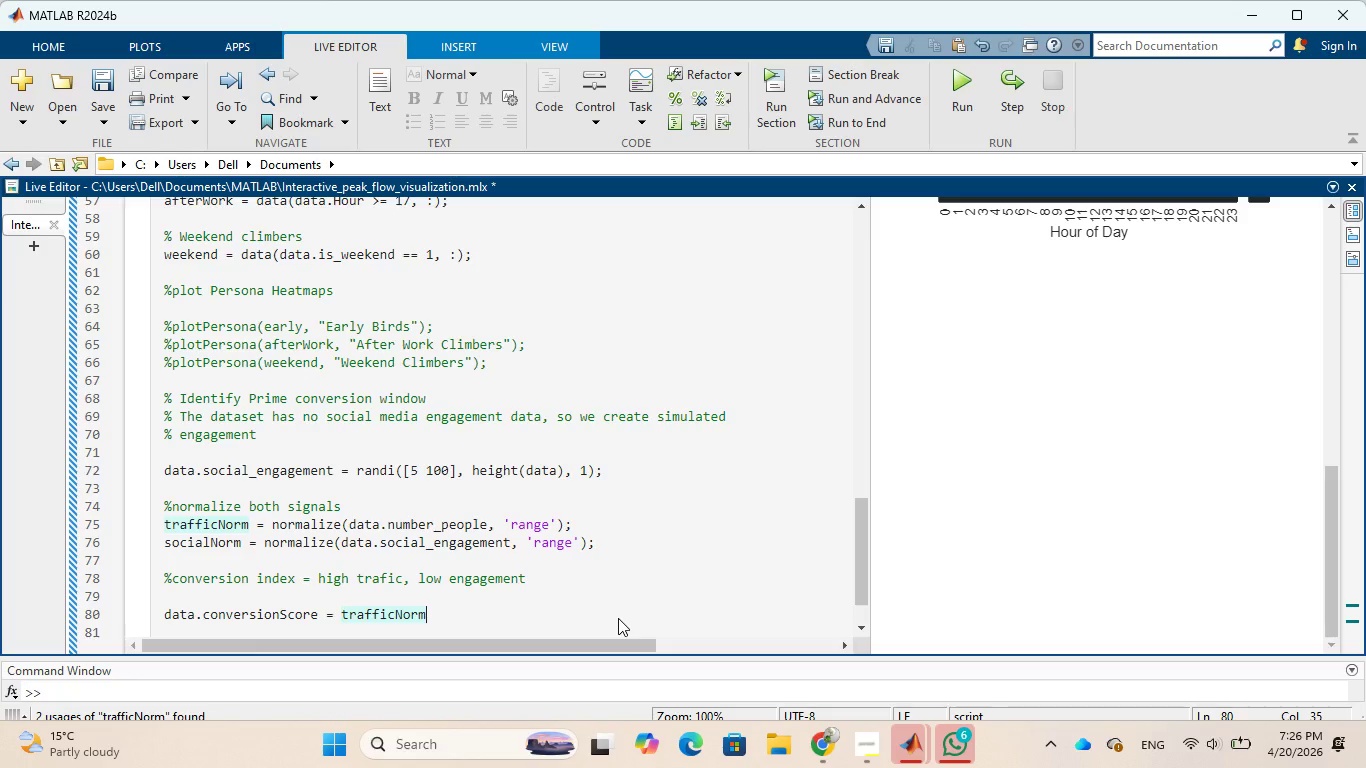 
wait(5.33)
 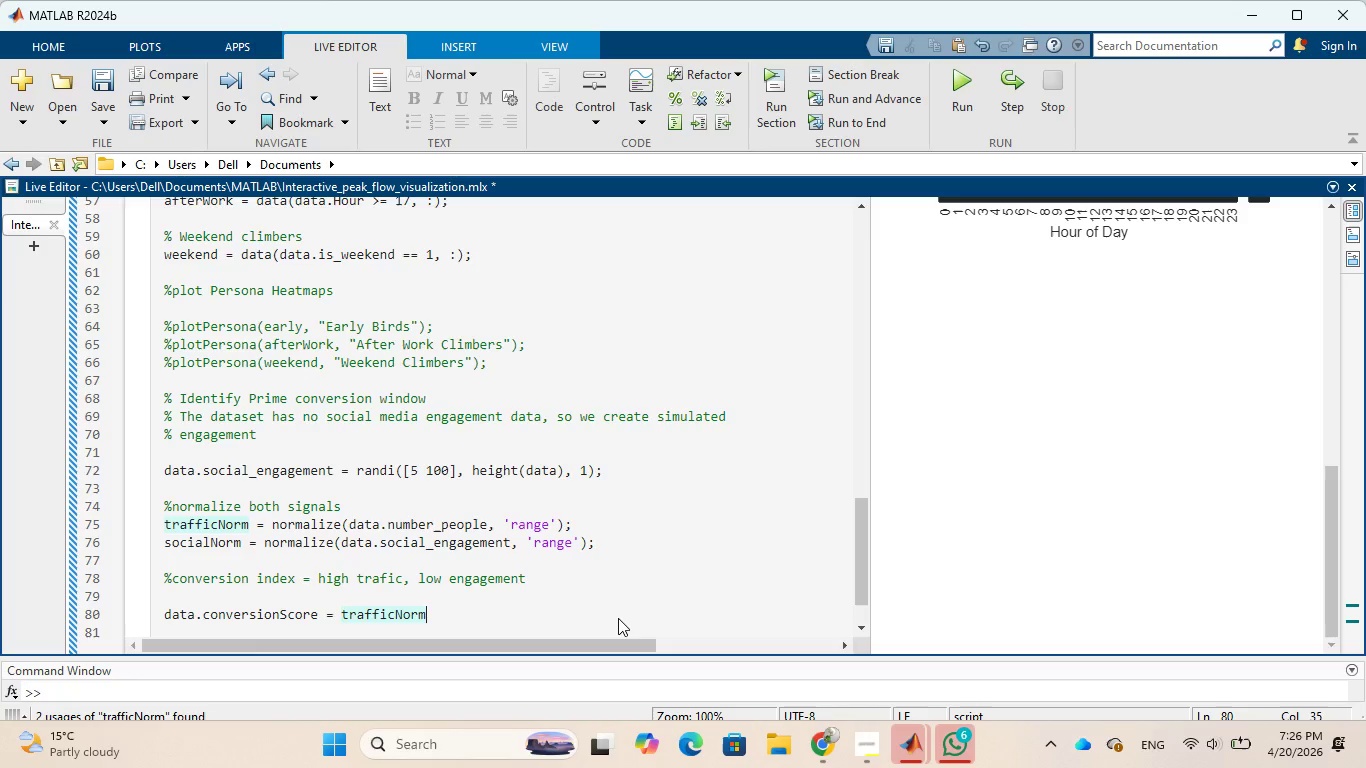 
key(Period)
 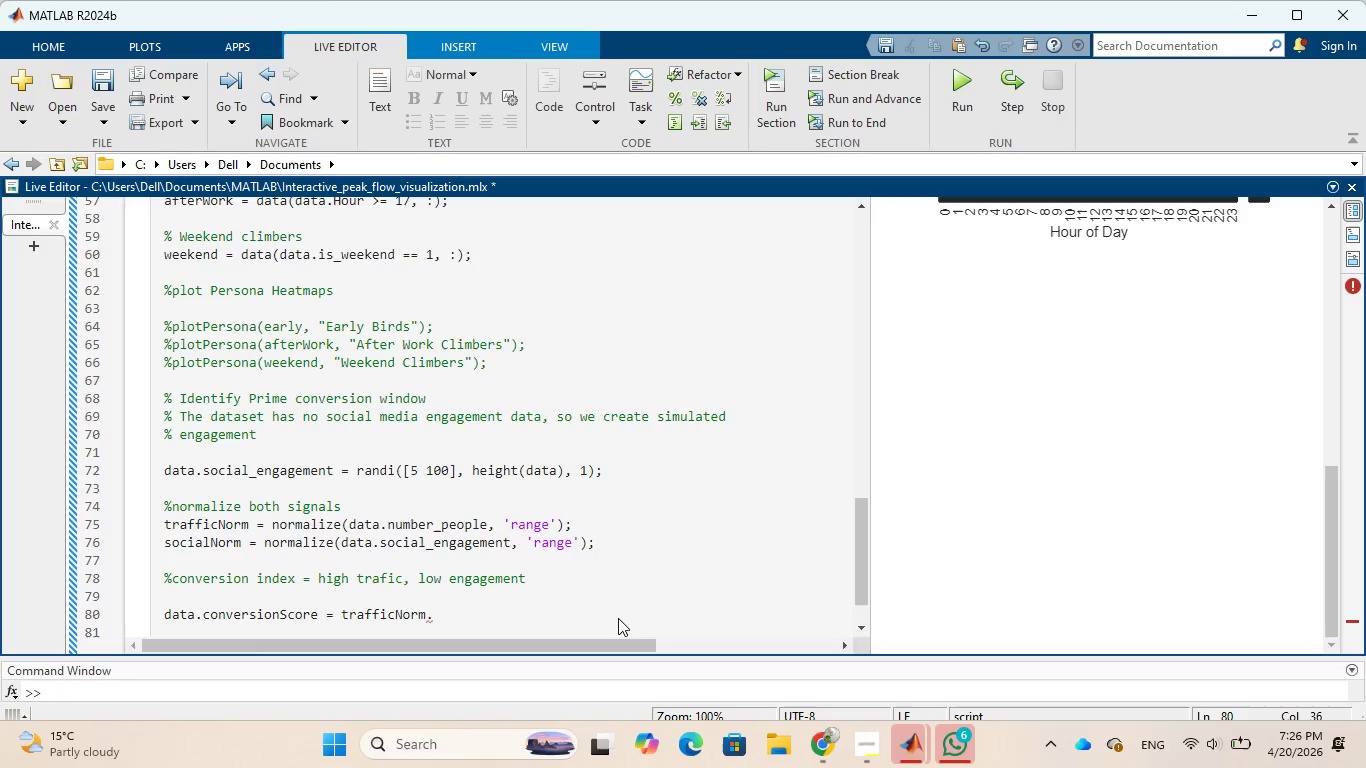 
key(Backspace)
 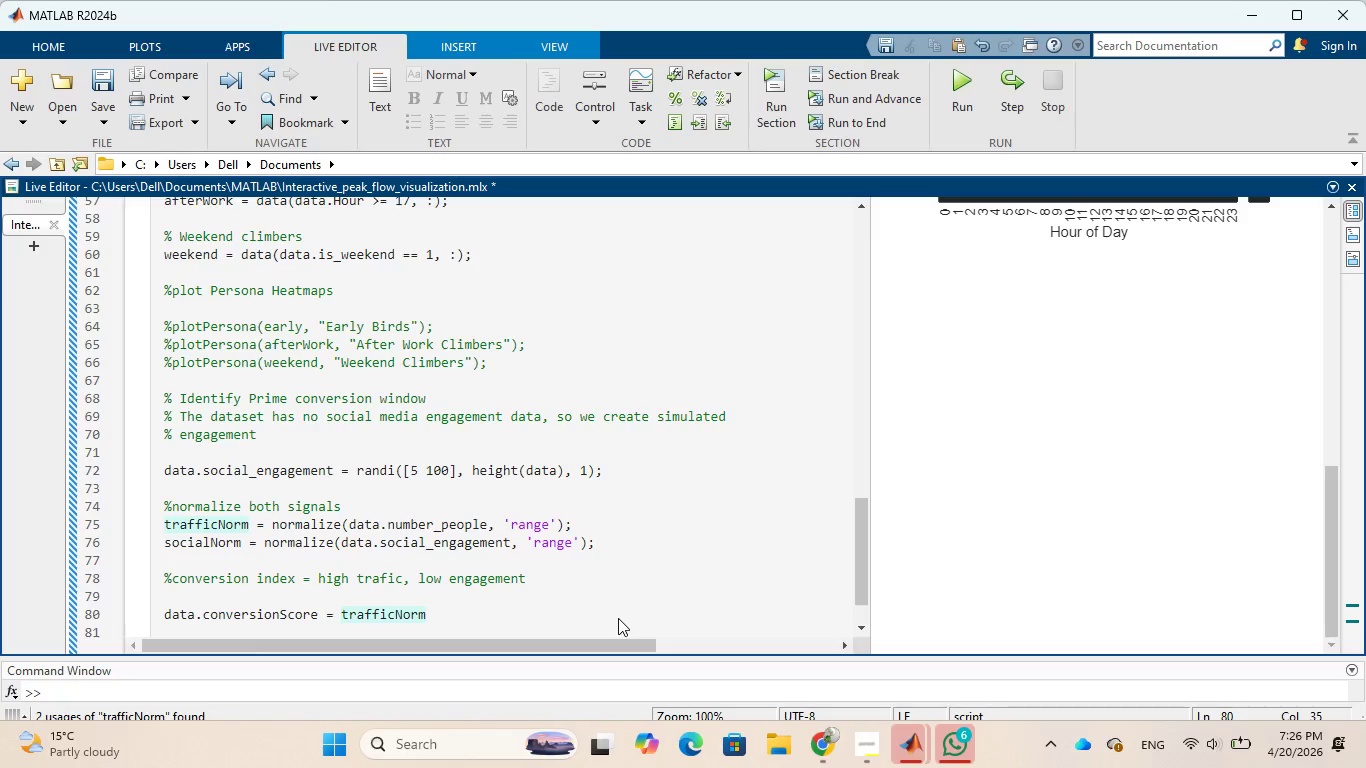 
key(Space)
 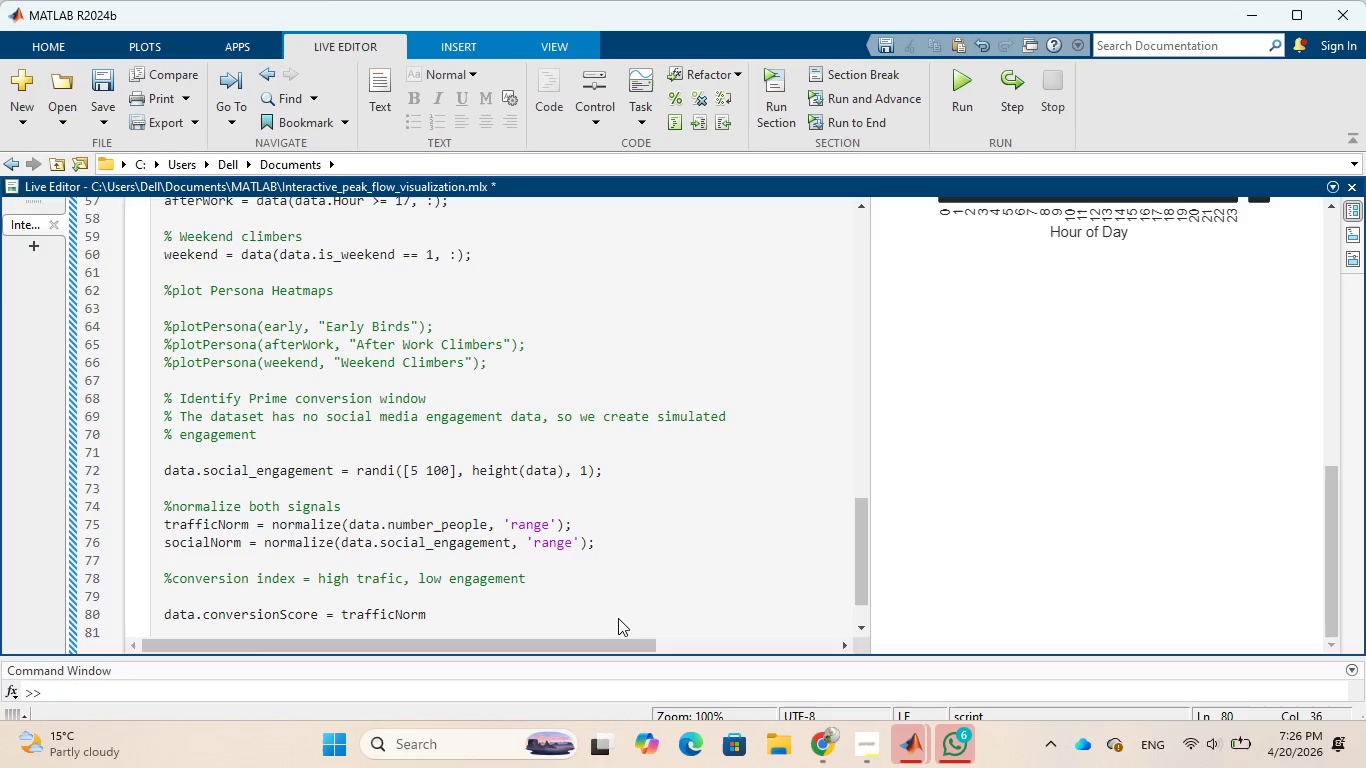 
key(Period)
 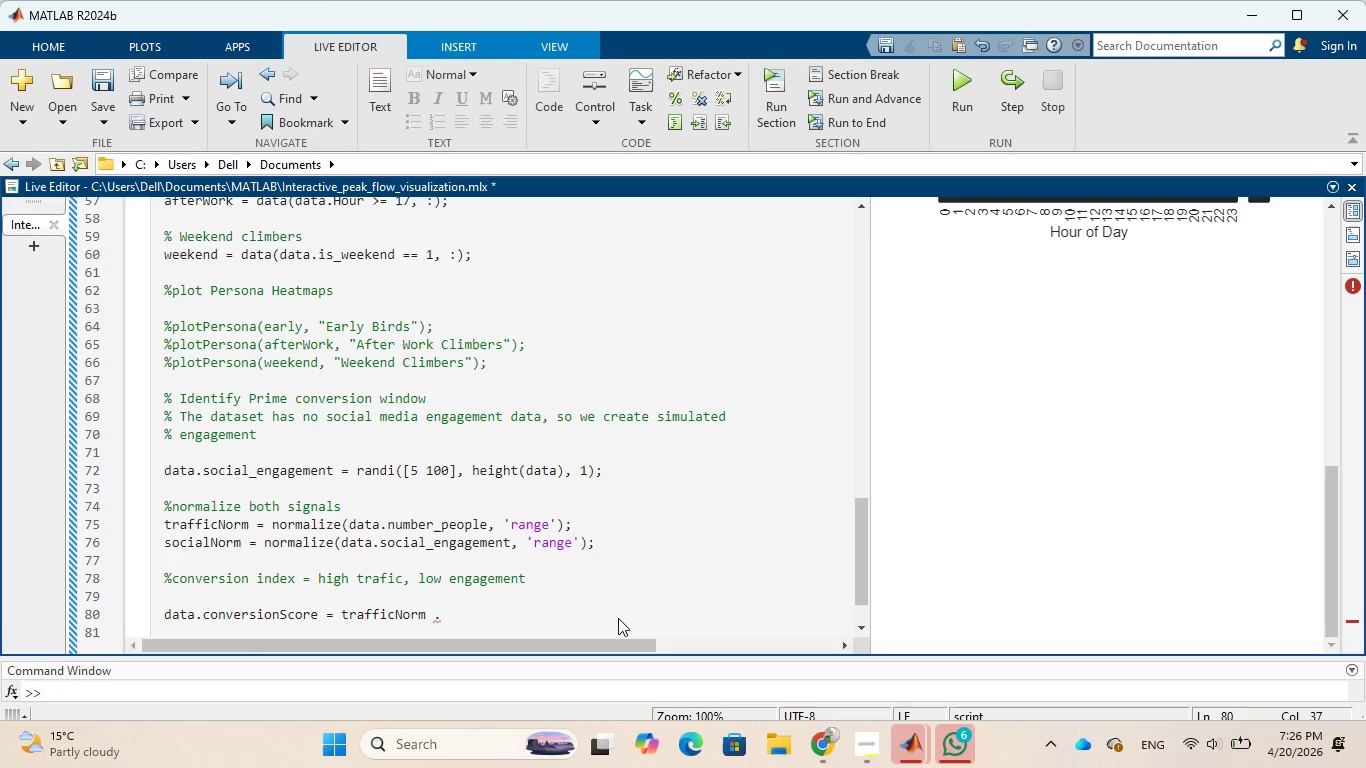 
key(Shift+8)
 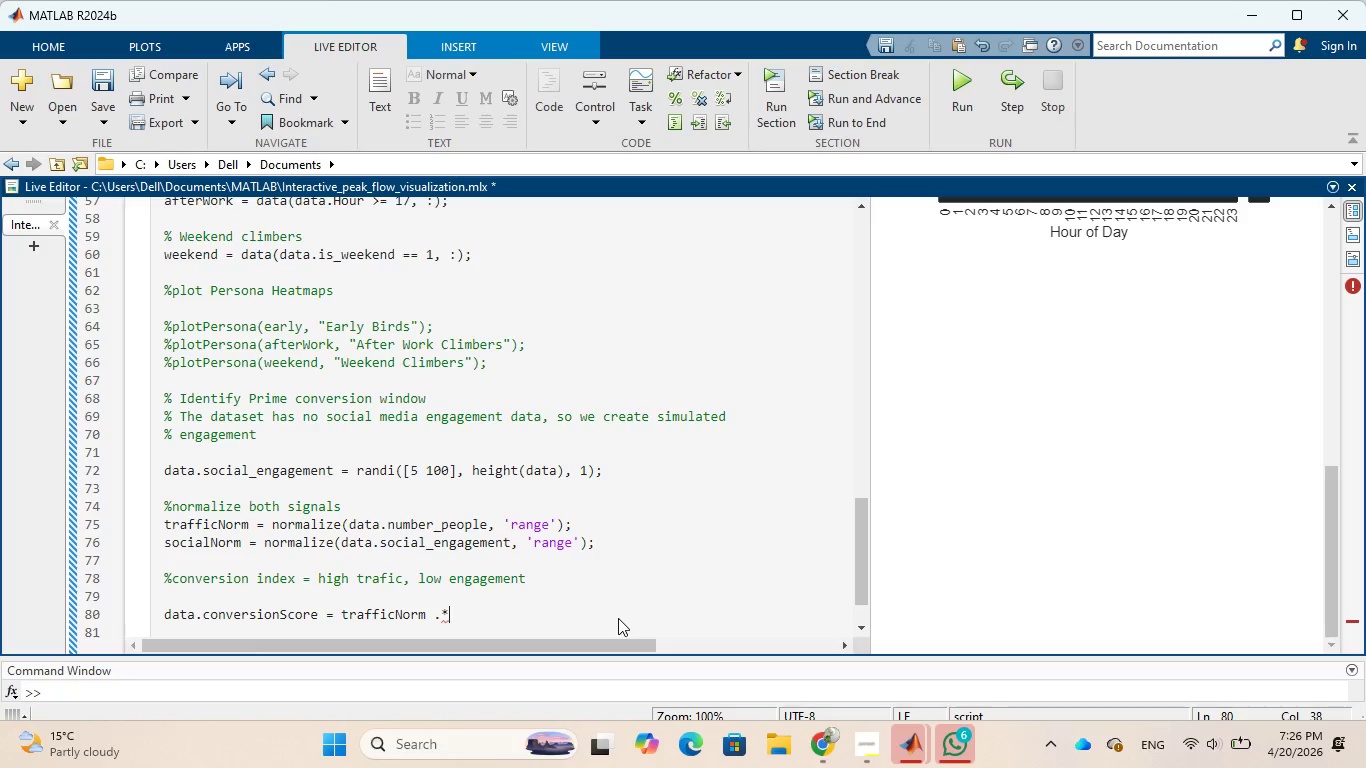 
wait(7.89)
 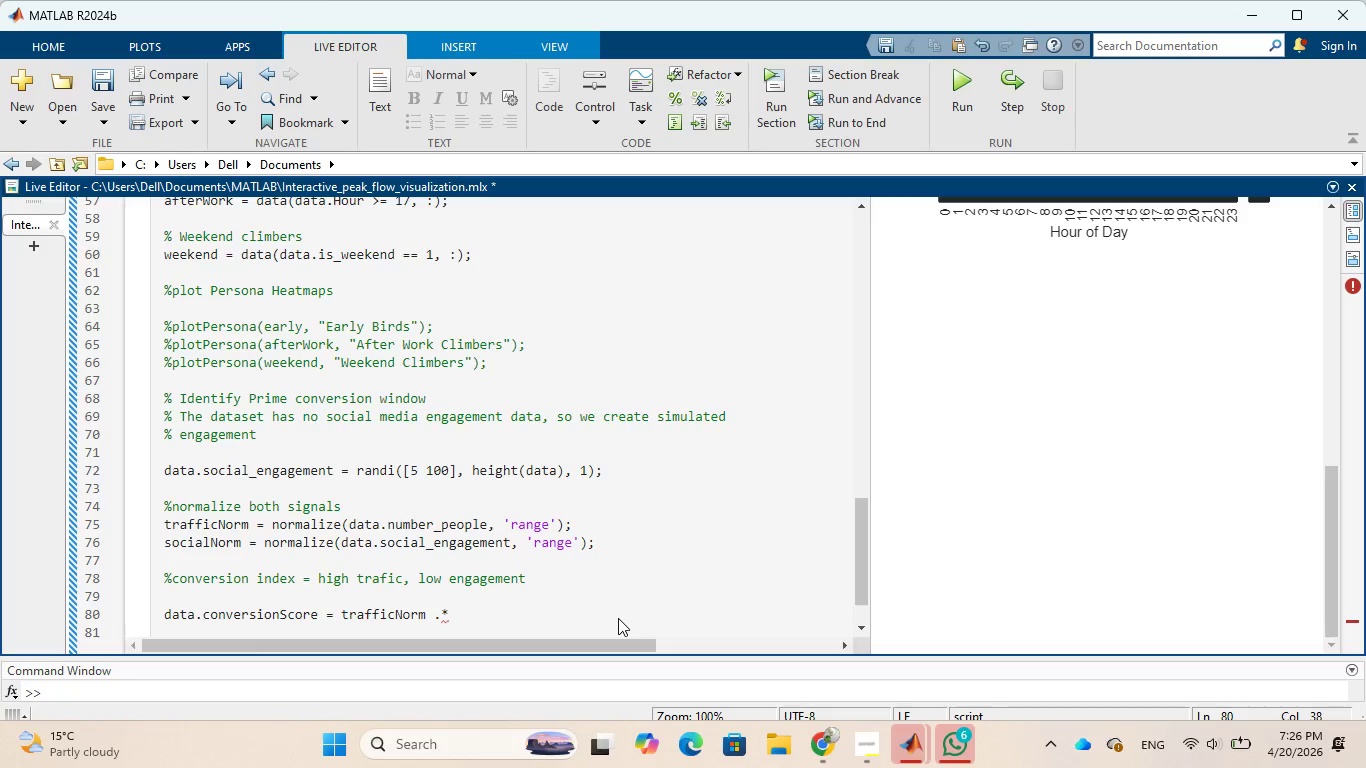 
key(Space)
 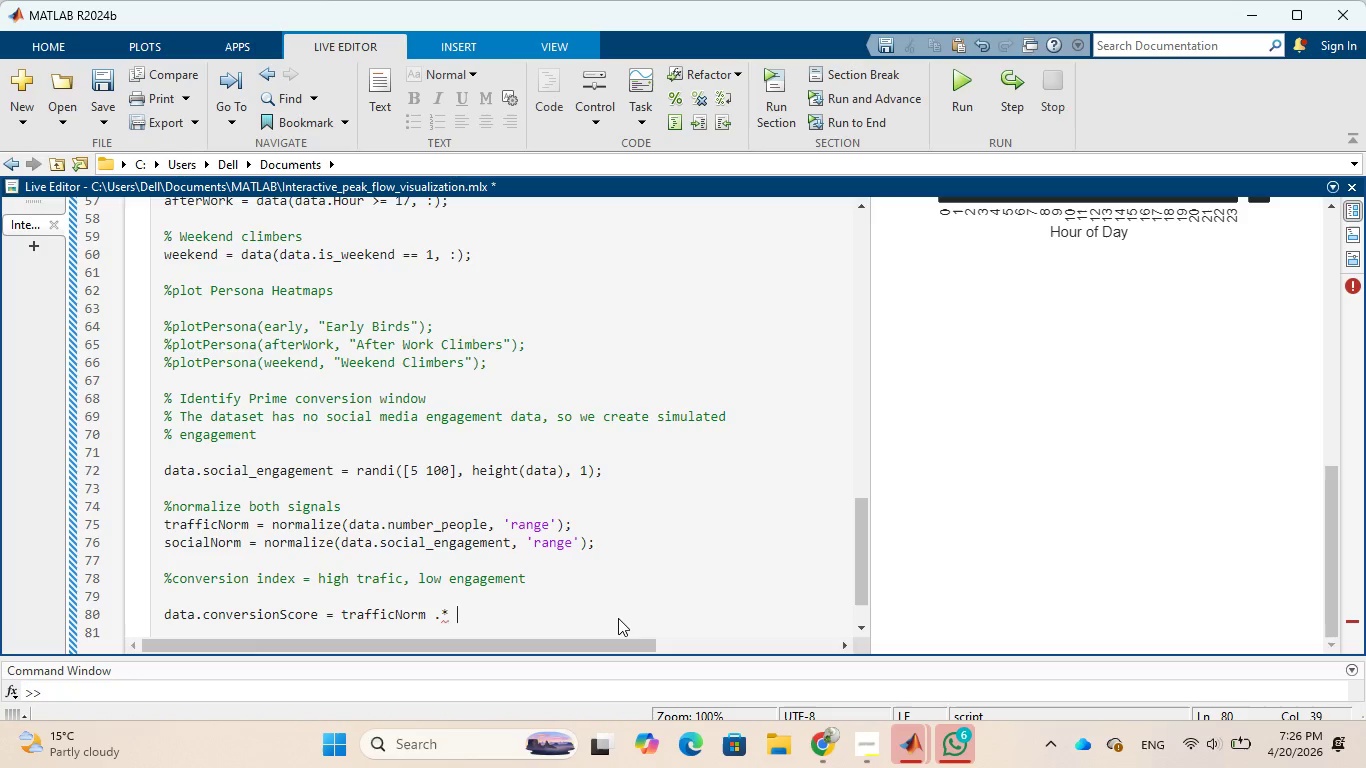 
key(Shift+9)
 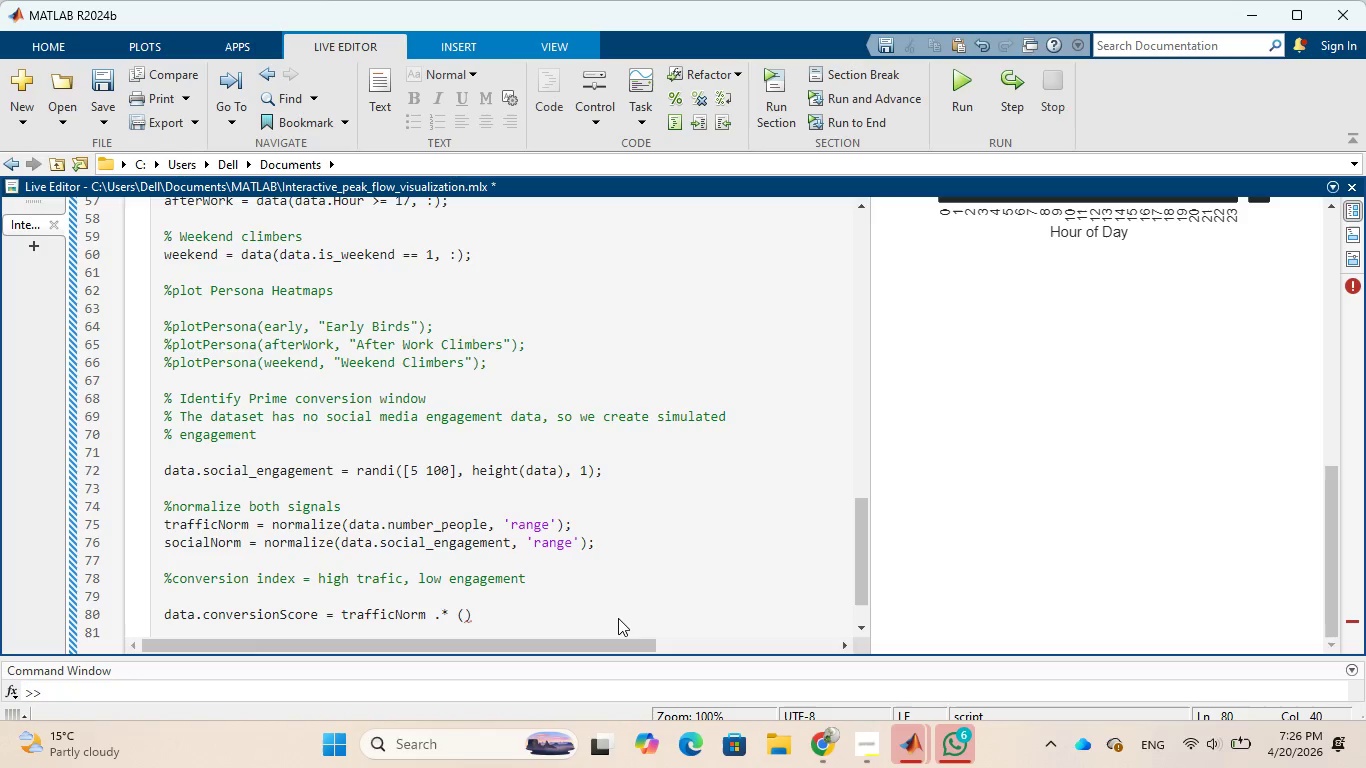 
type(1 - socia)
key(Tab)
 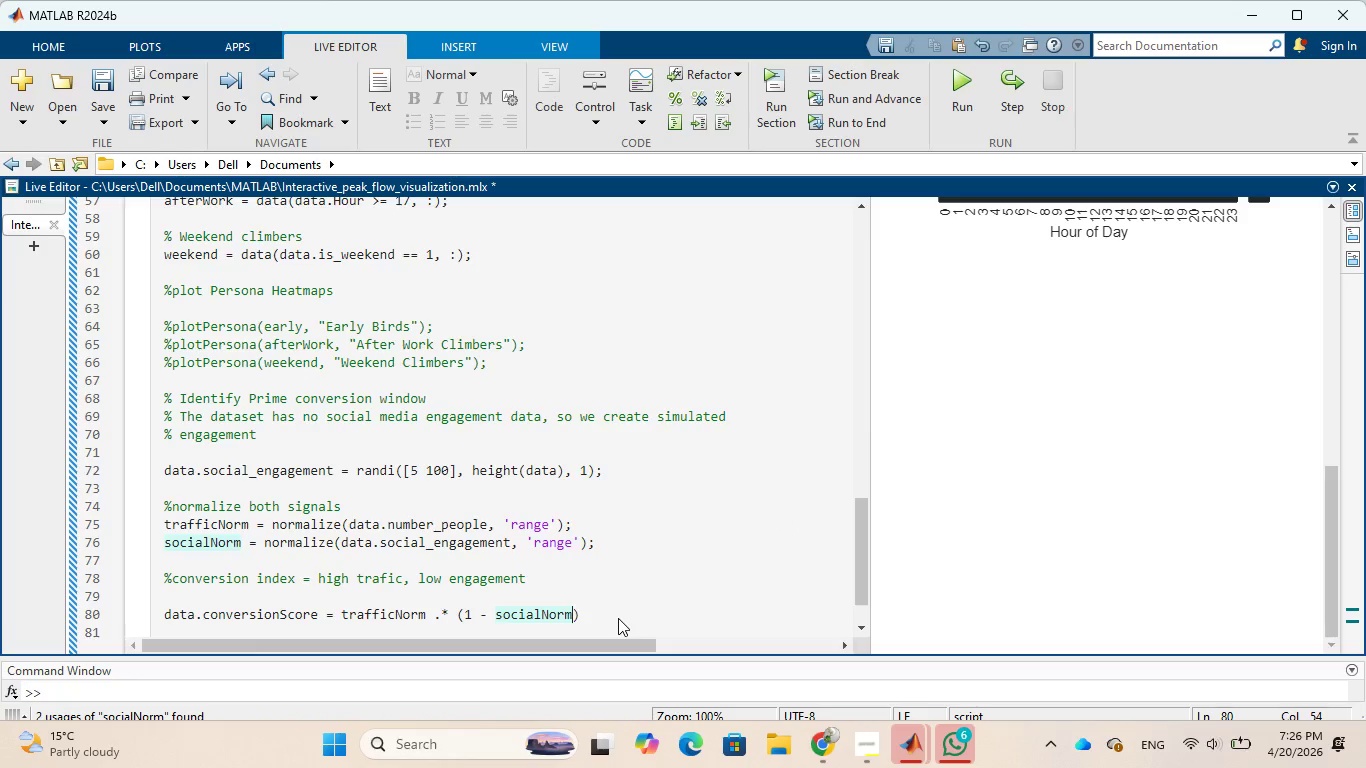 
wait(5.25)
 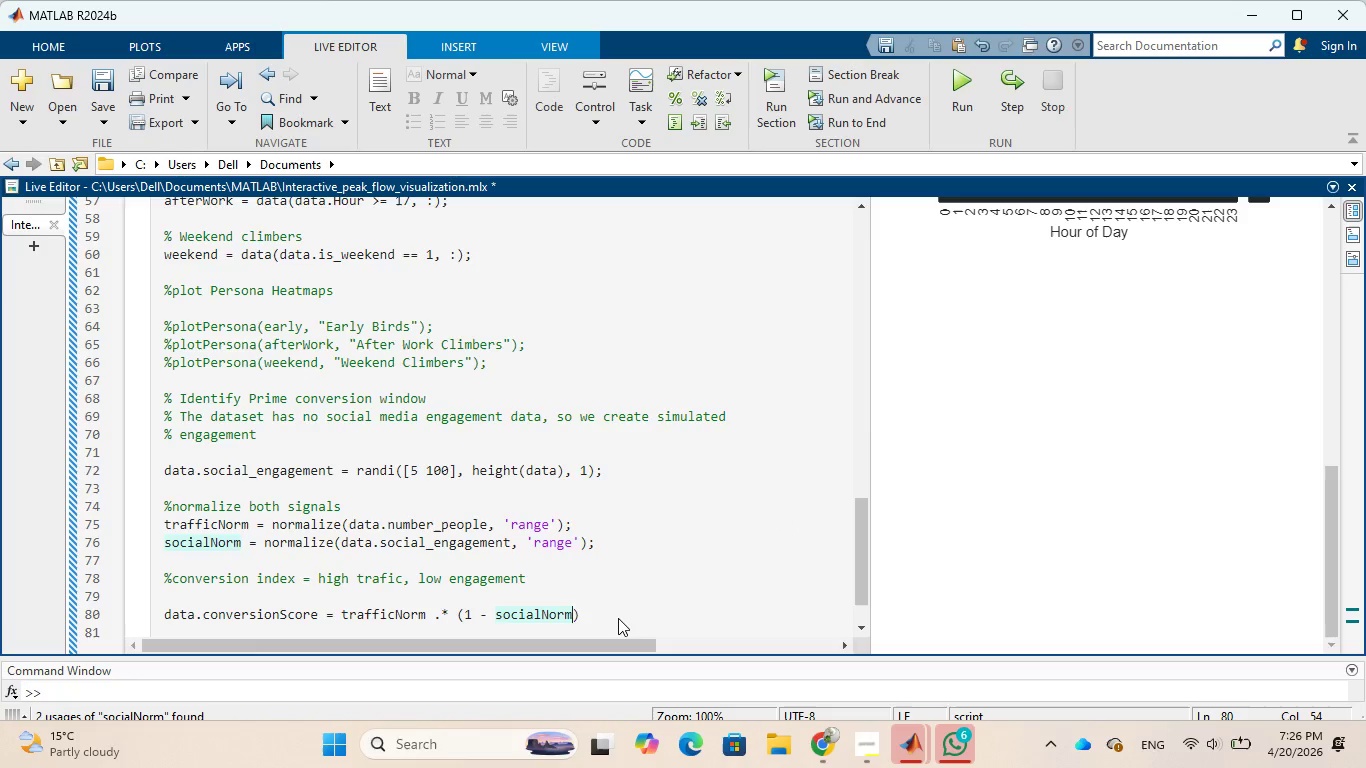 
key(ArrowRight)
 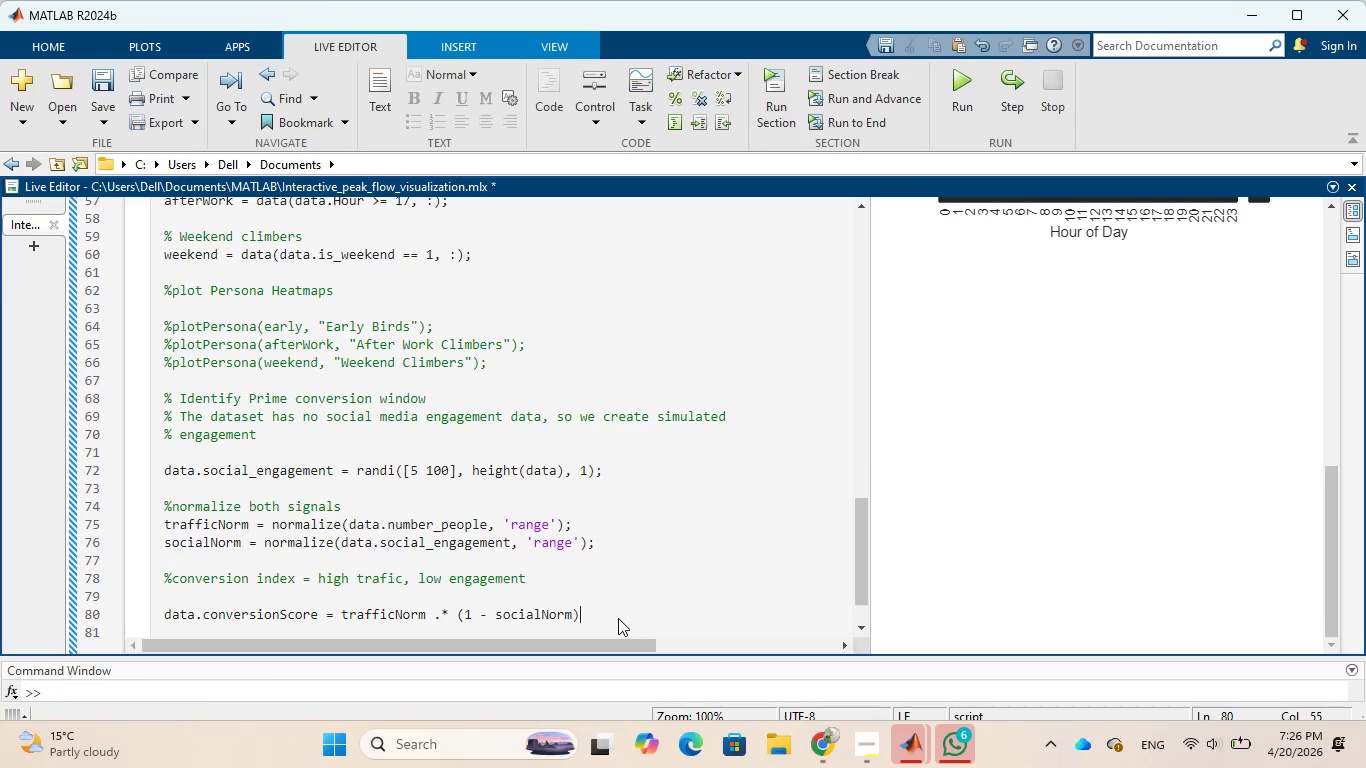 
key(Semicolon)
 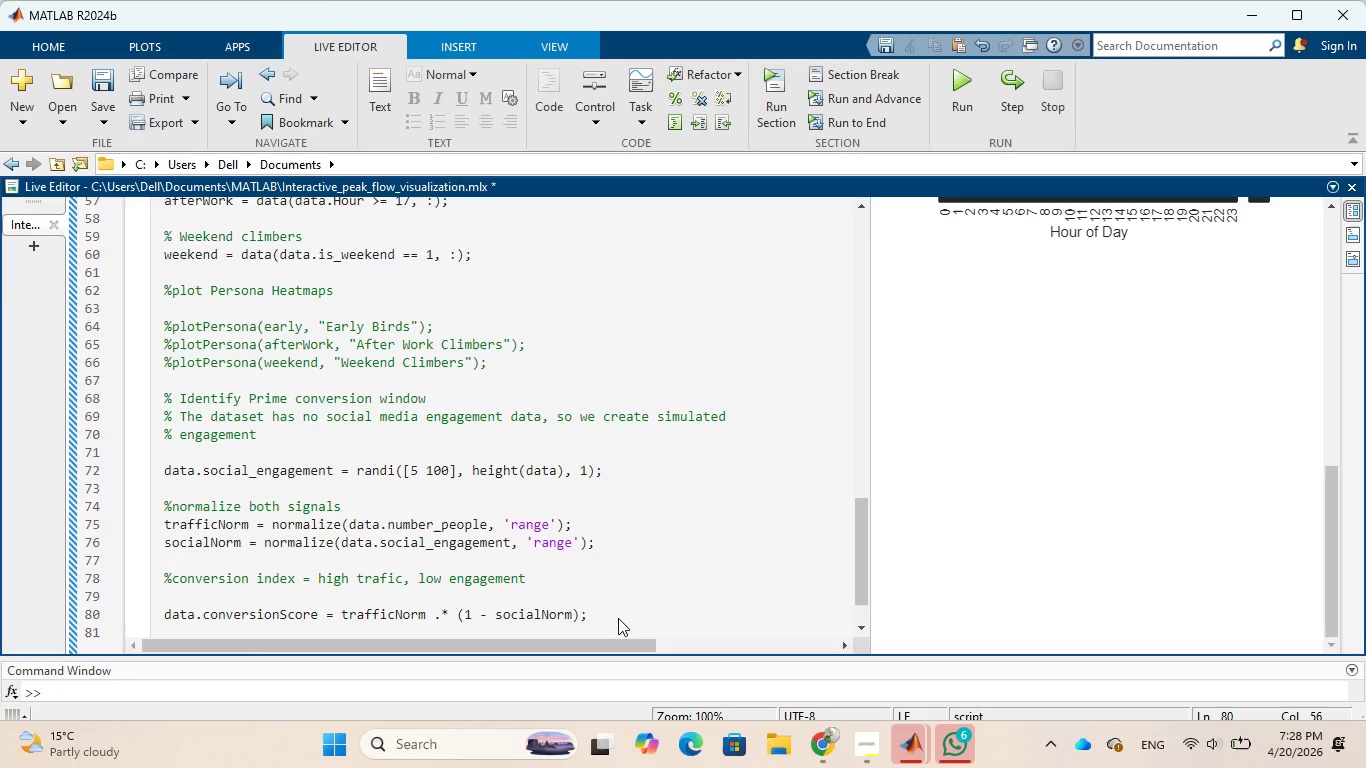 
wait(99.84)
 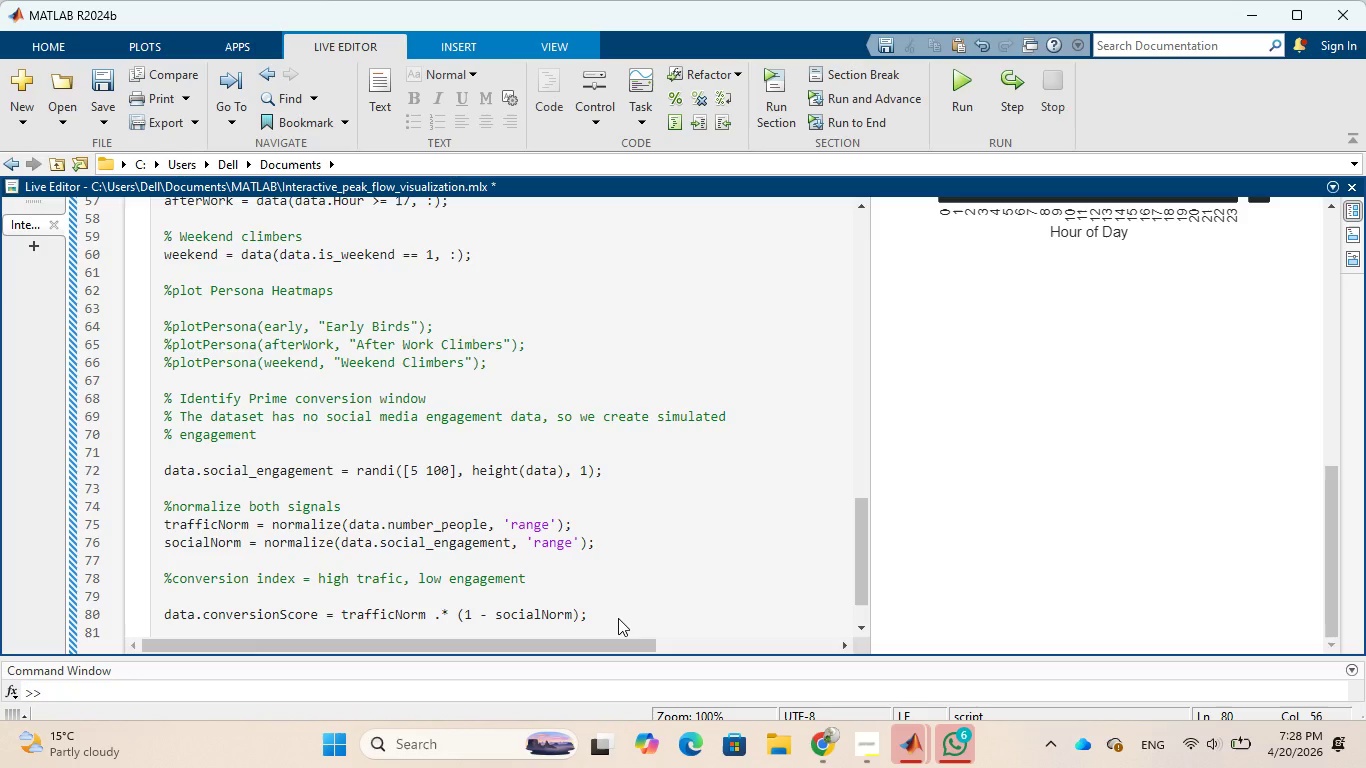 
key(Enter)
 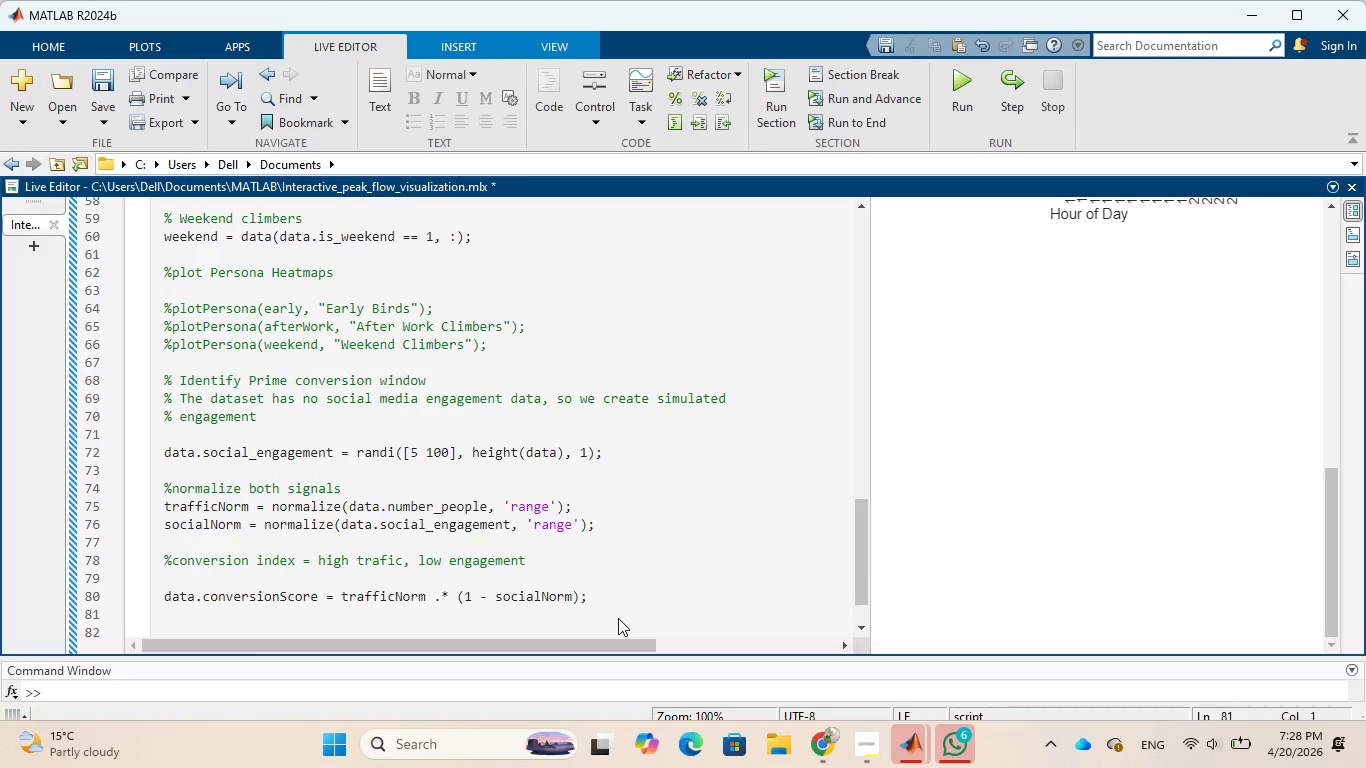 
key(Enter)
 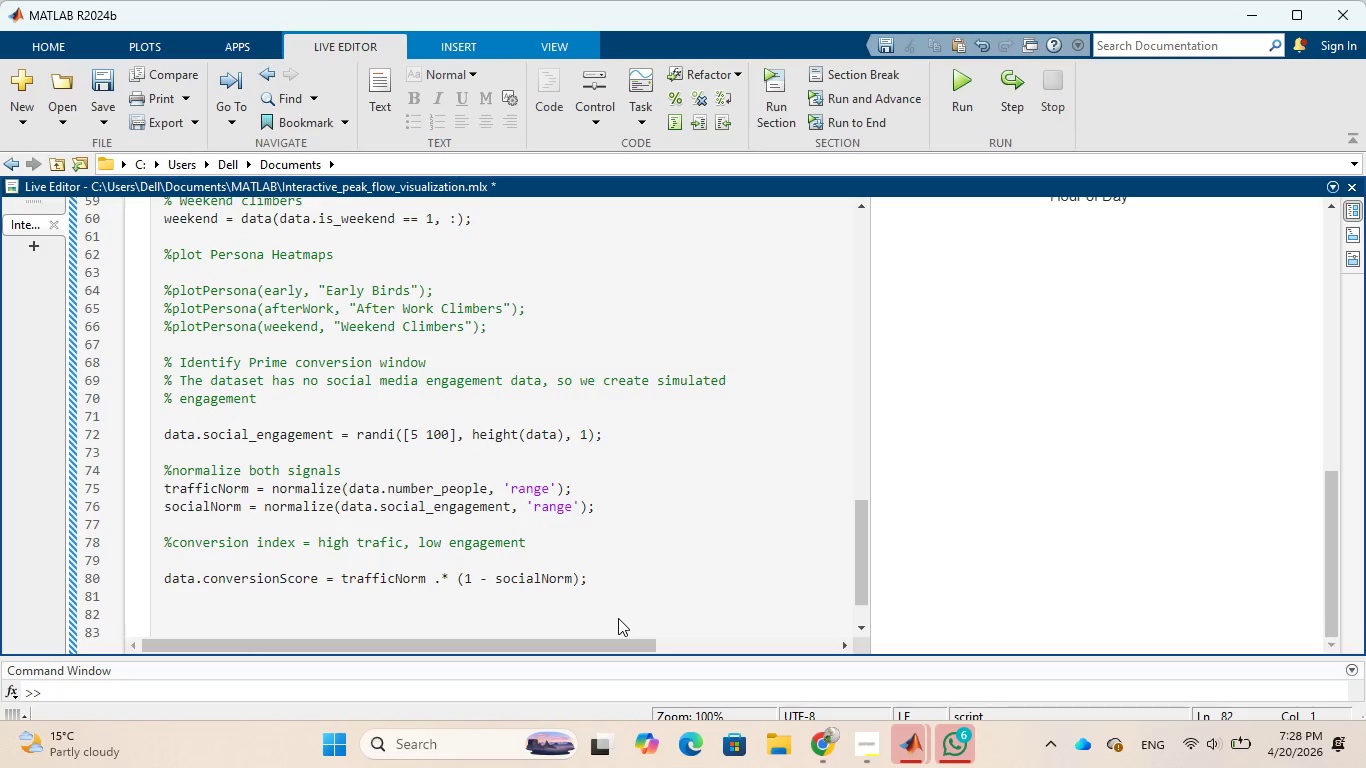 
type(%Let us compute averag score)
 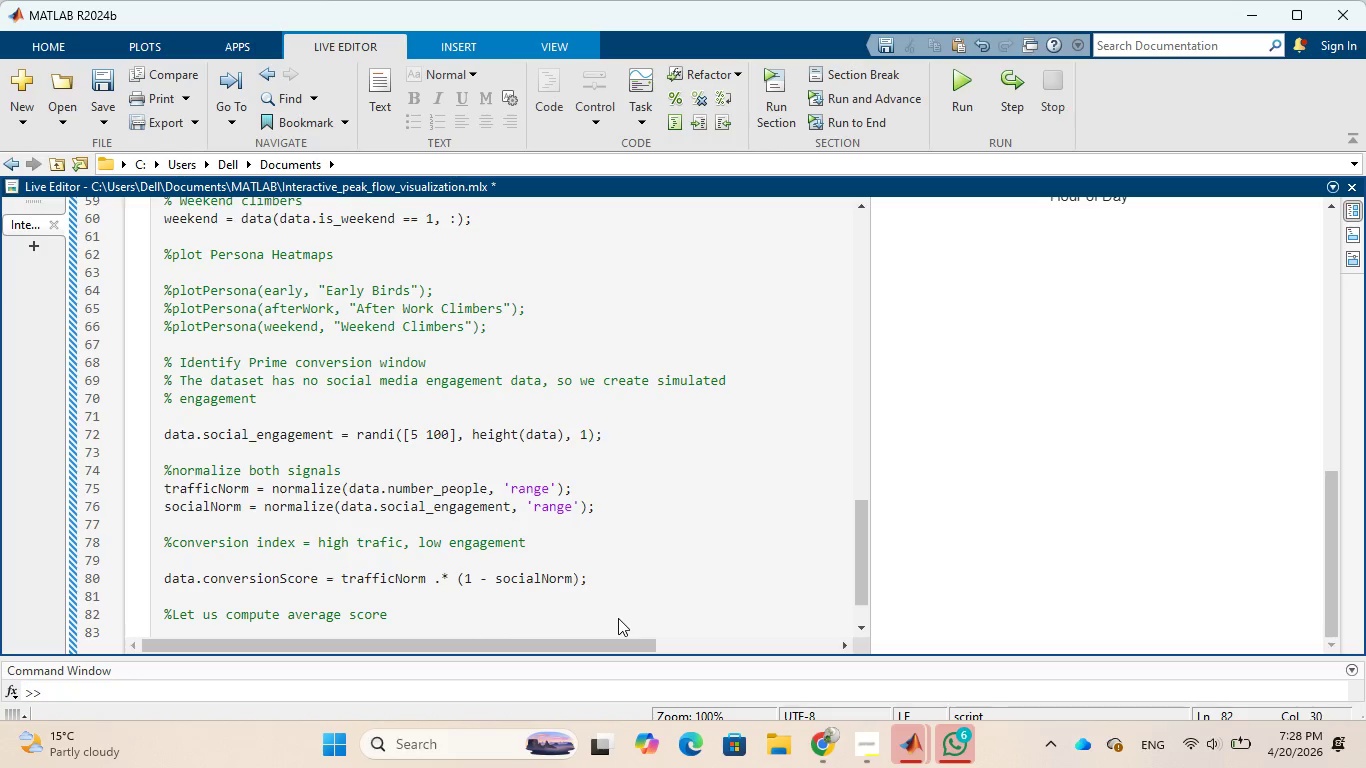 
type( for )
 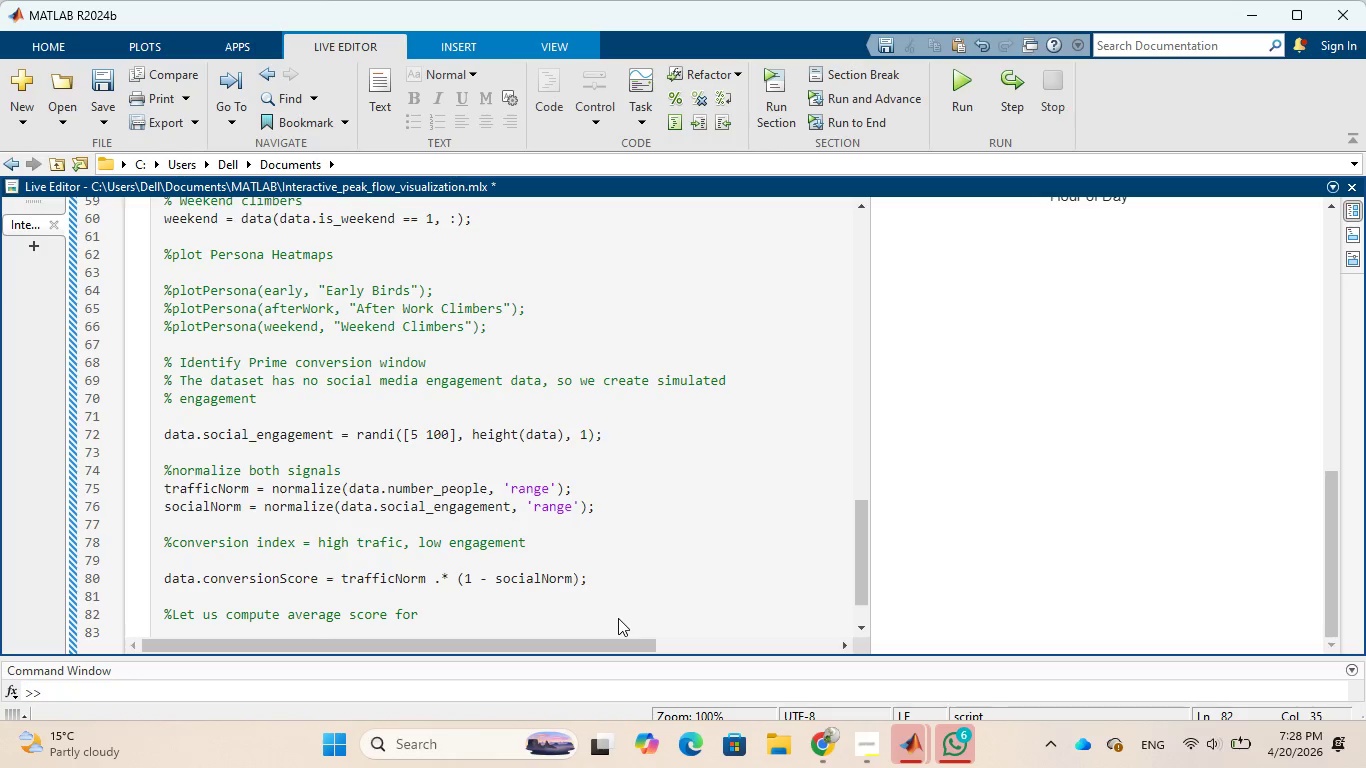 
wait(5.55)
 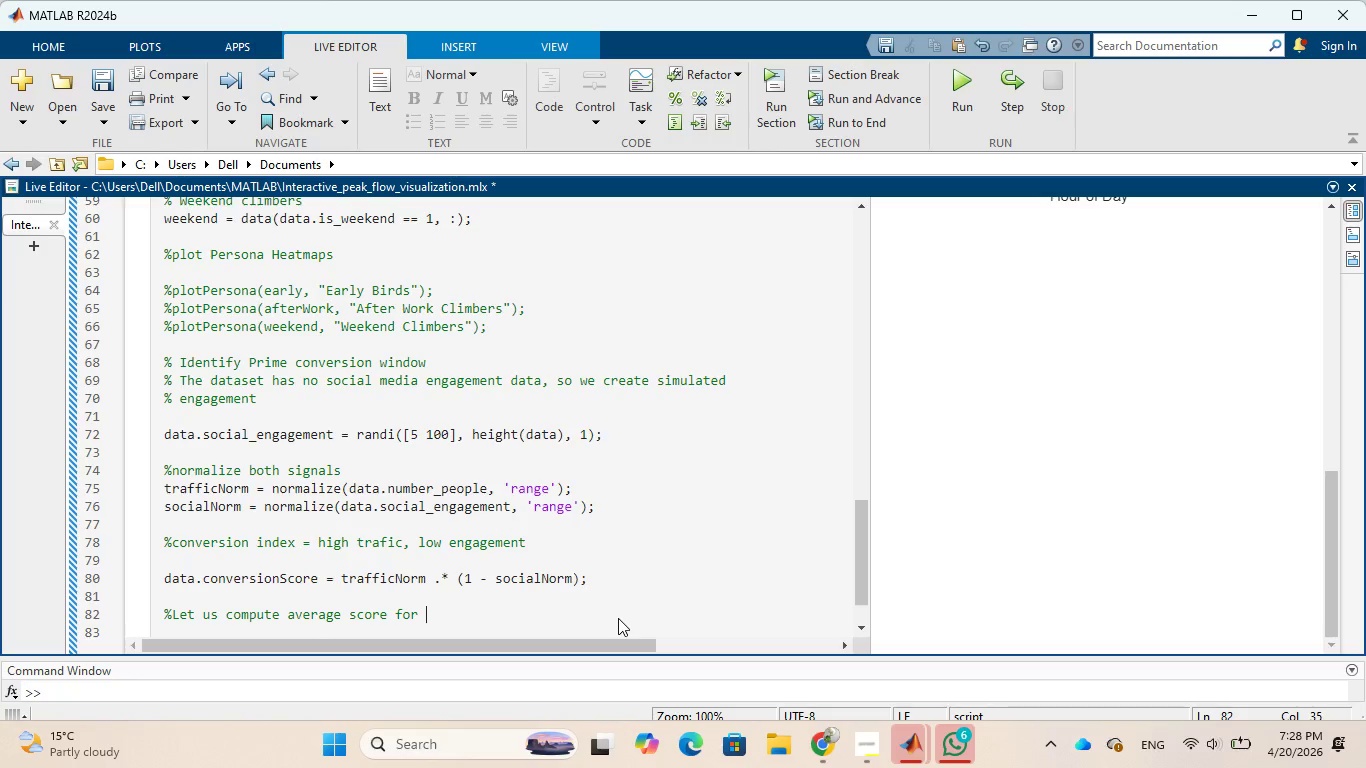 
key(7)
 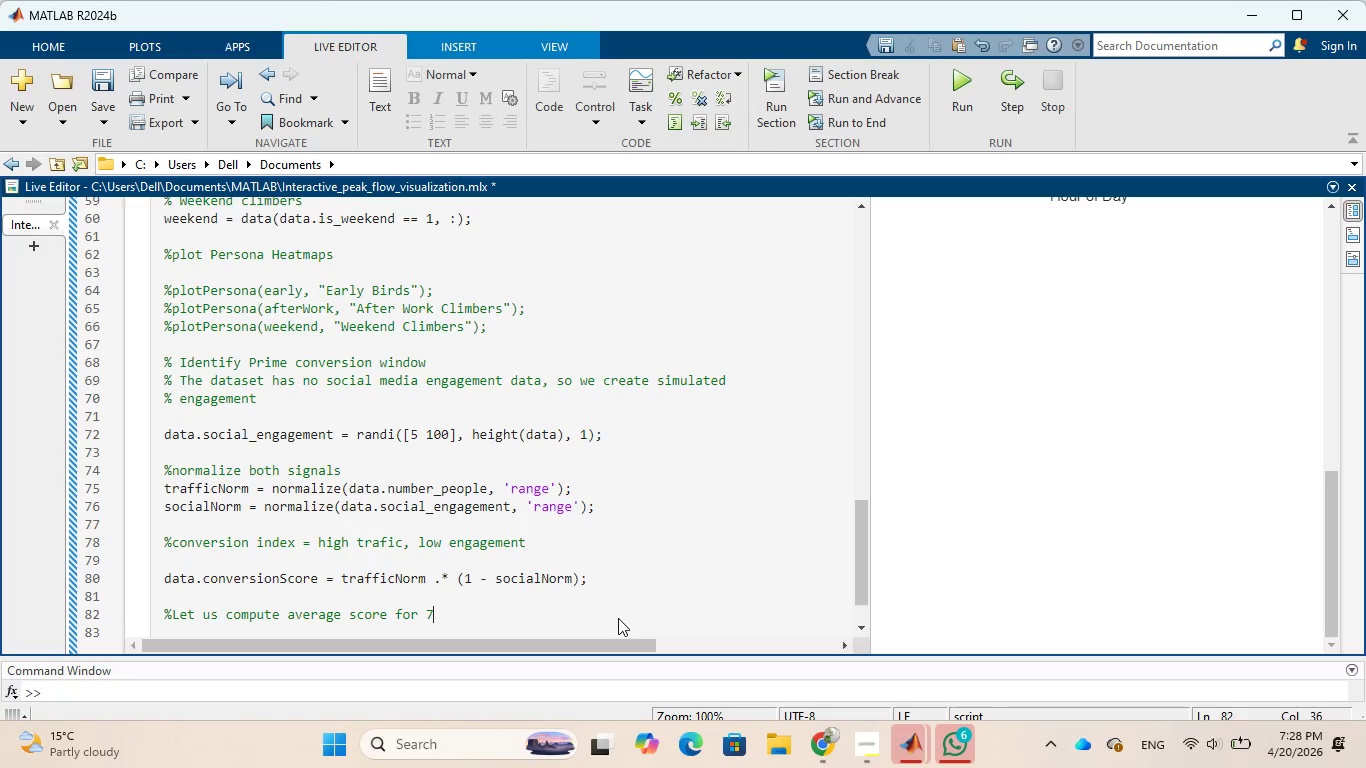 
type(x24 matrix)
 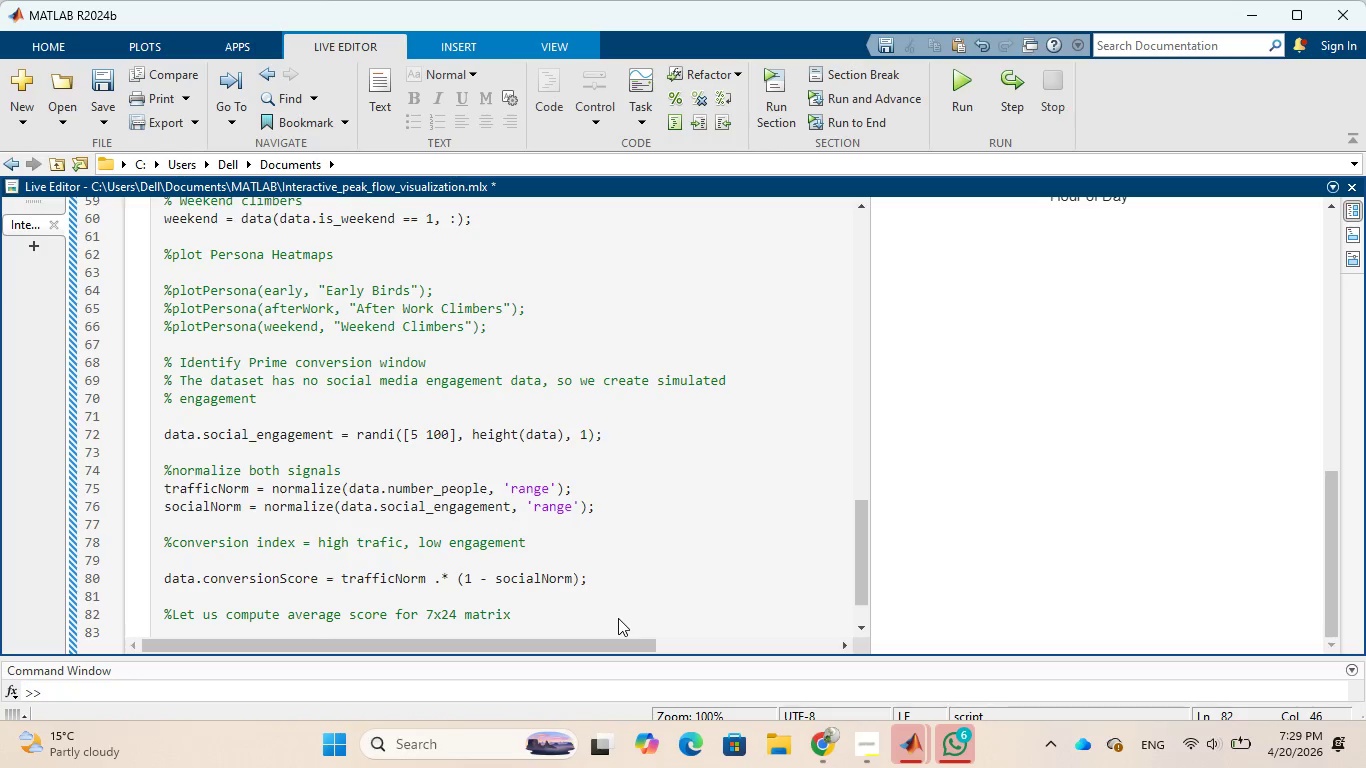 
key(Enter)
 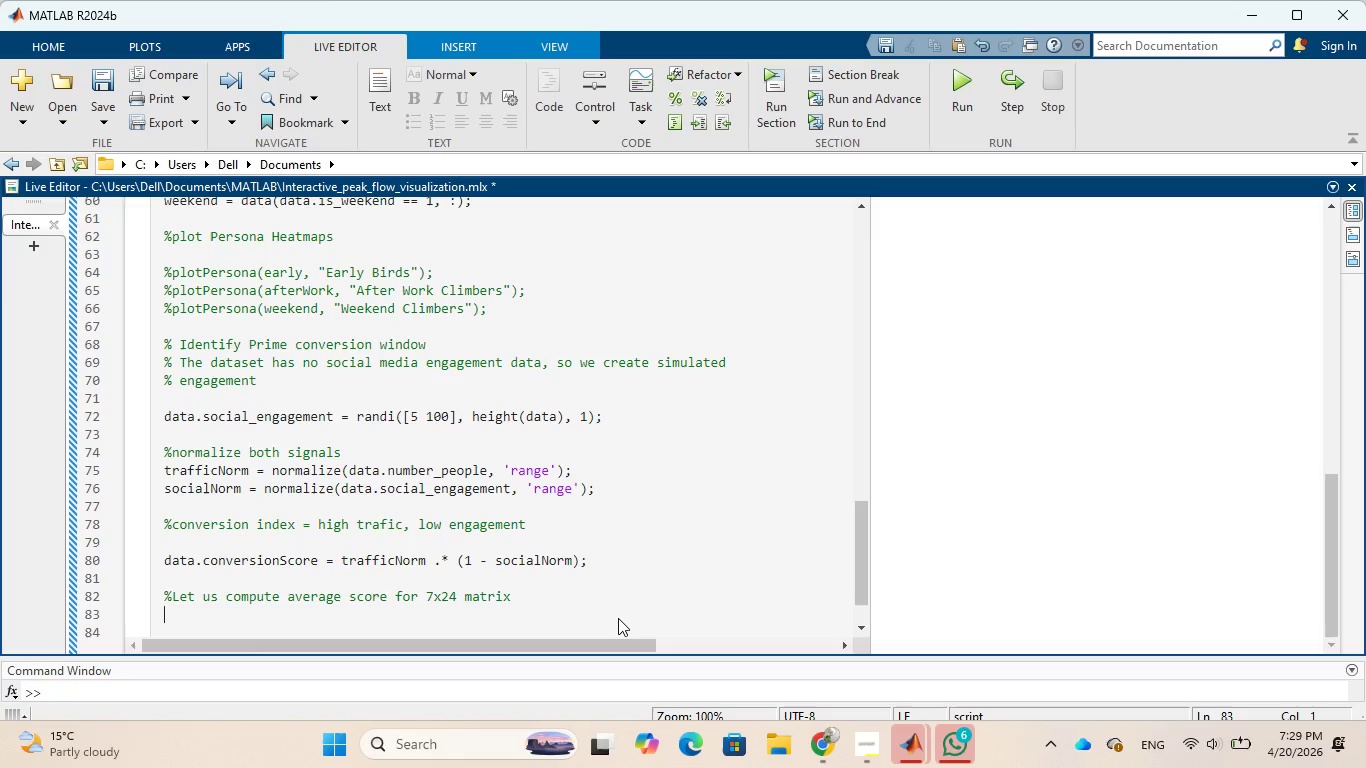 
type(primeMatrix = zerros)
key(Backspace)
key(Backspace)
key(Backspace)
type(os()
 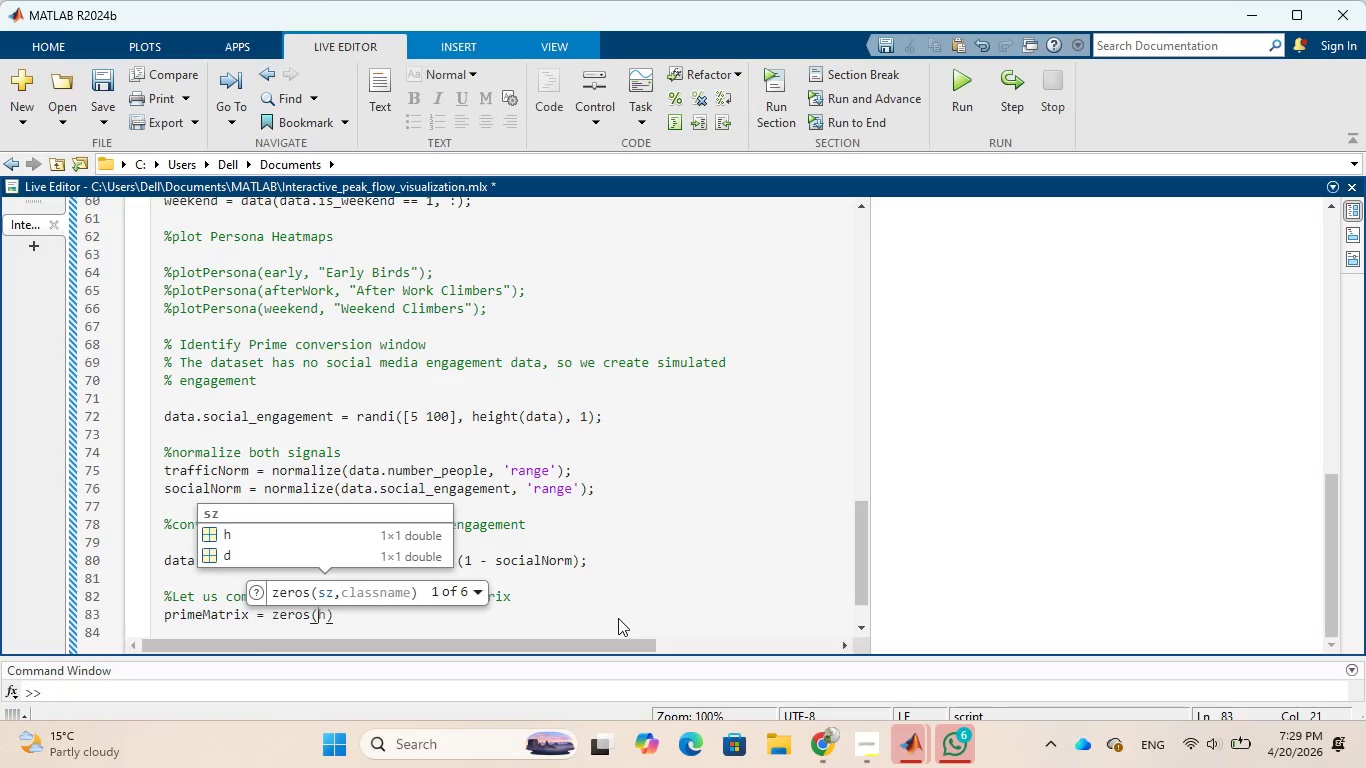 
key(7)
 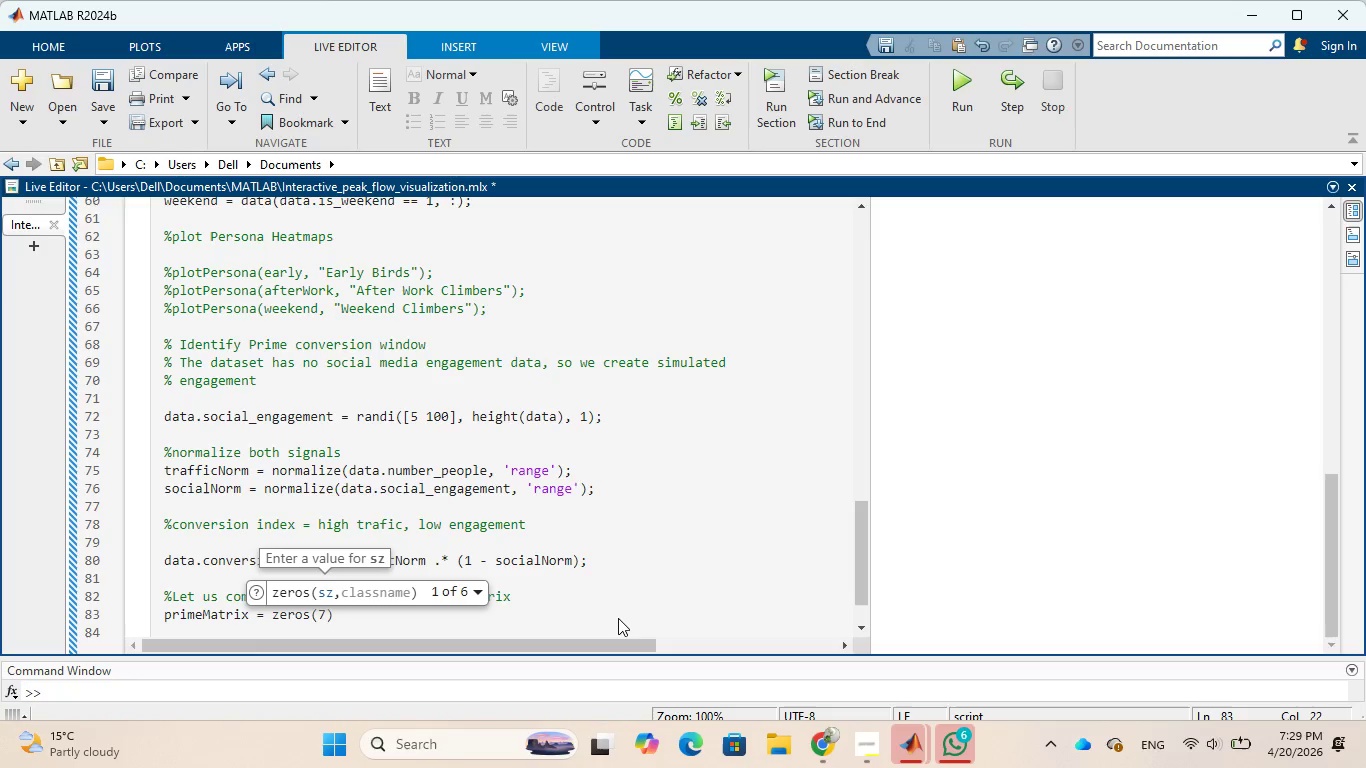 
key(Comma)
 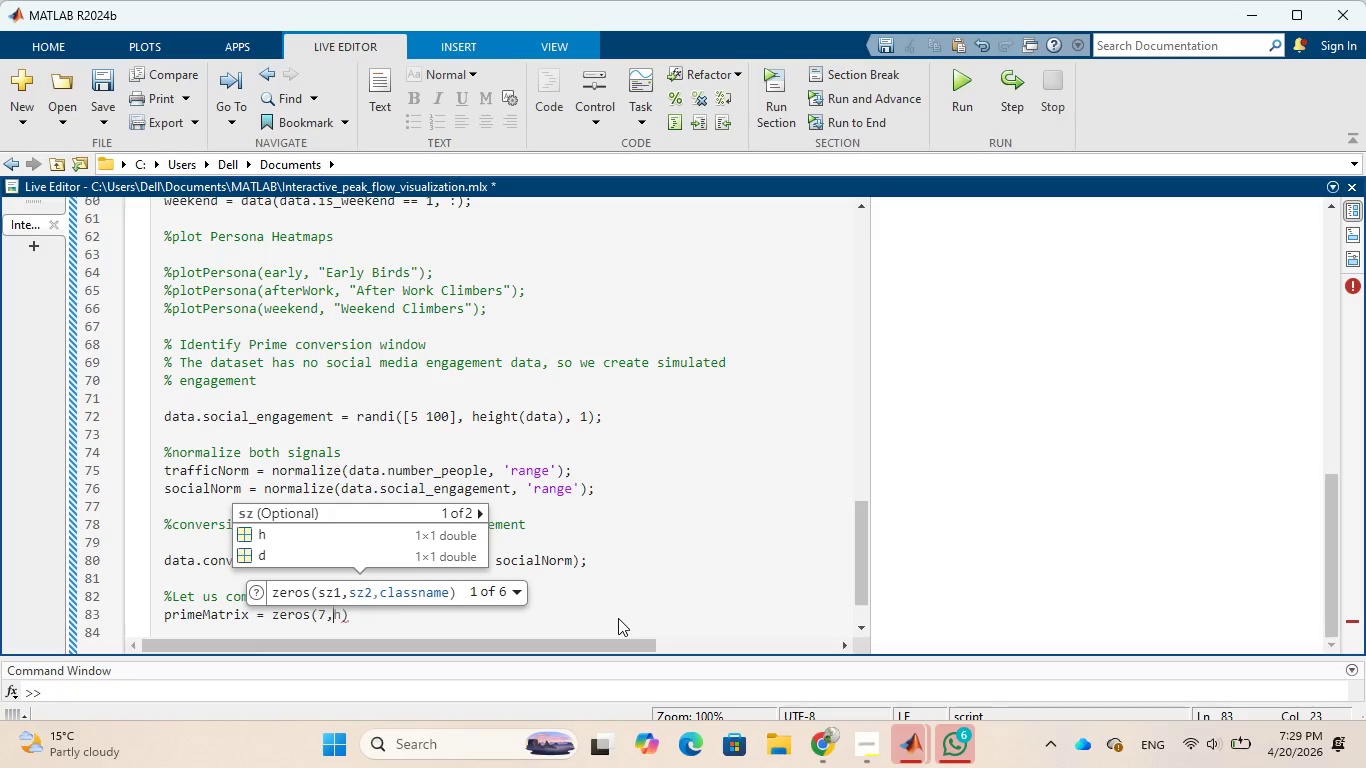 
type(24)
 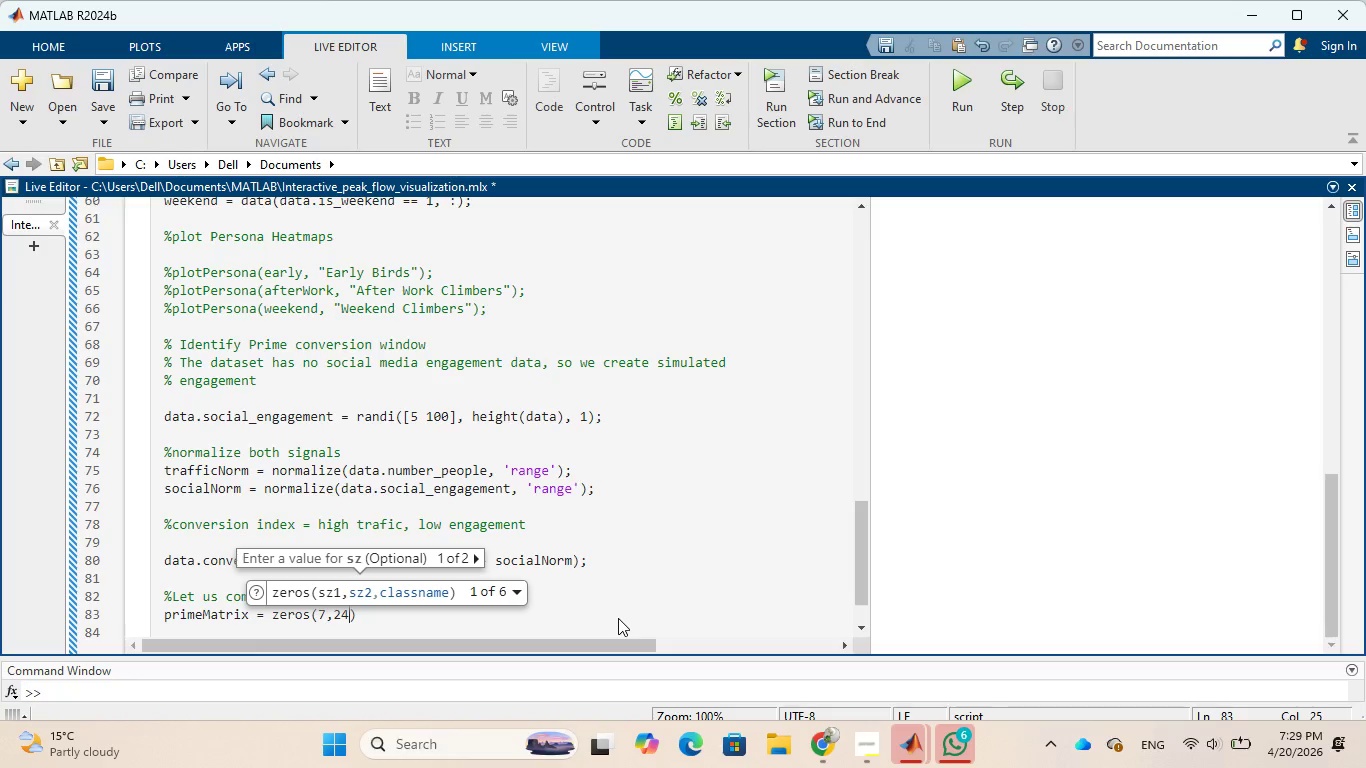 
key(ArrowRight)
 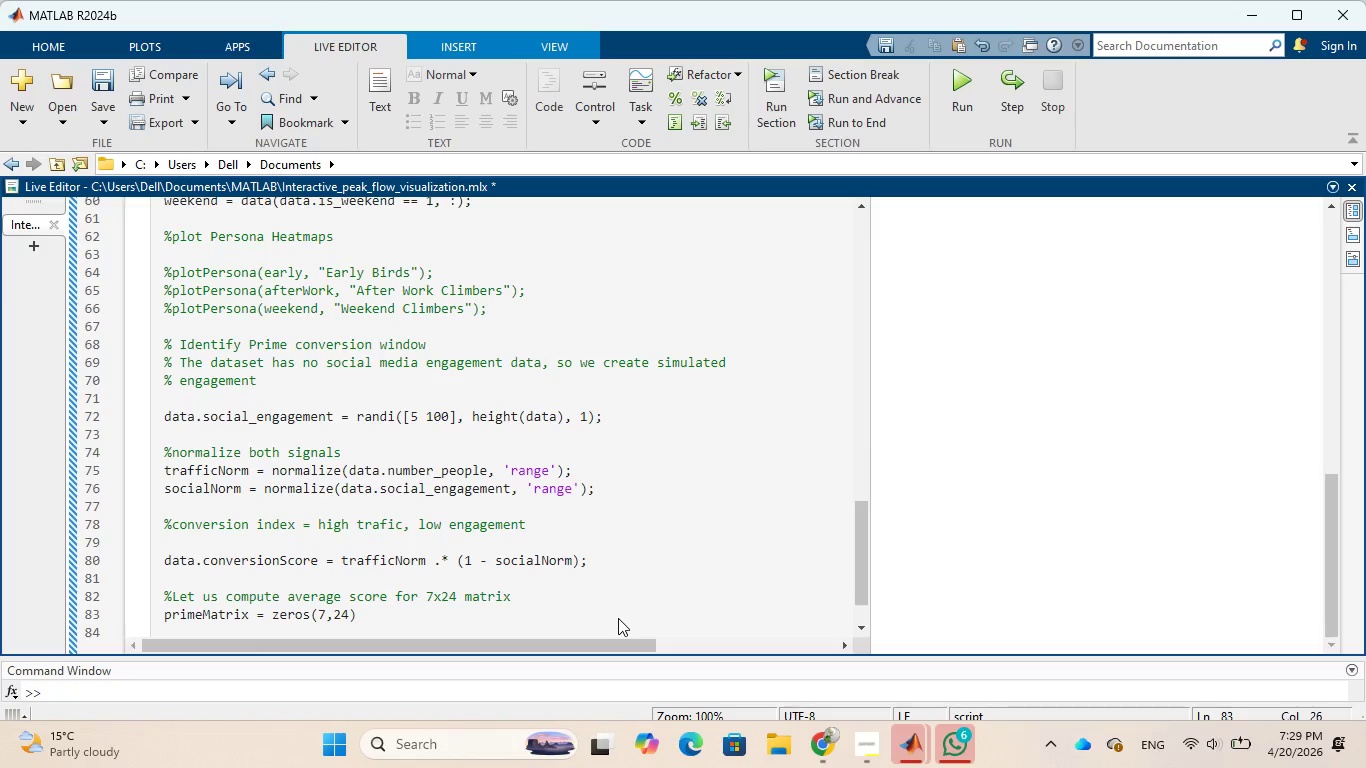 
key(Semicolon)
 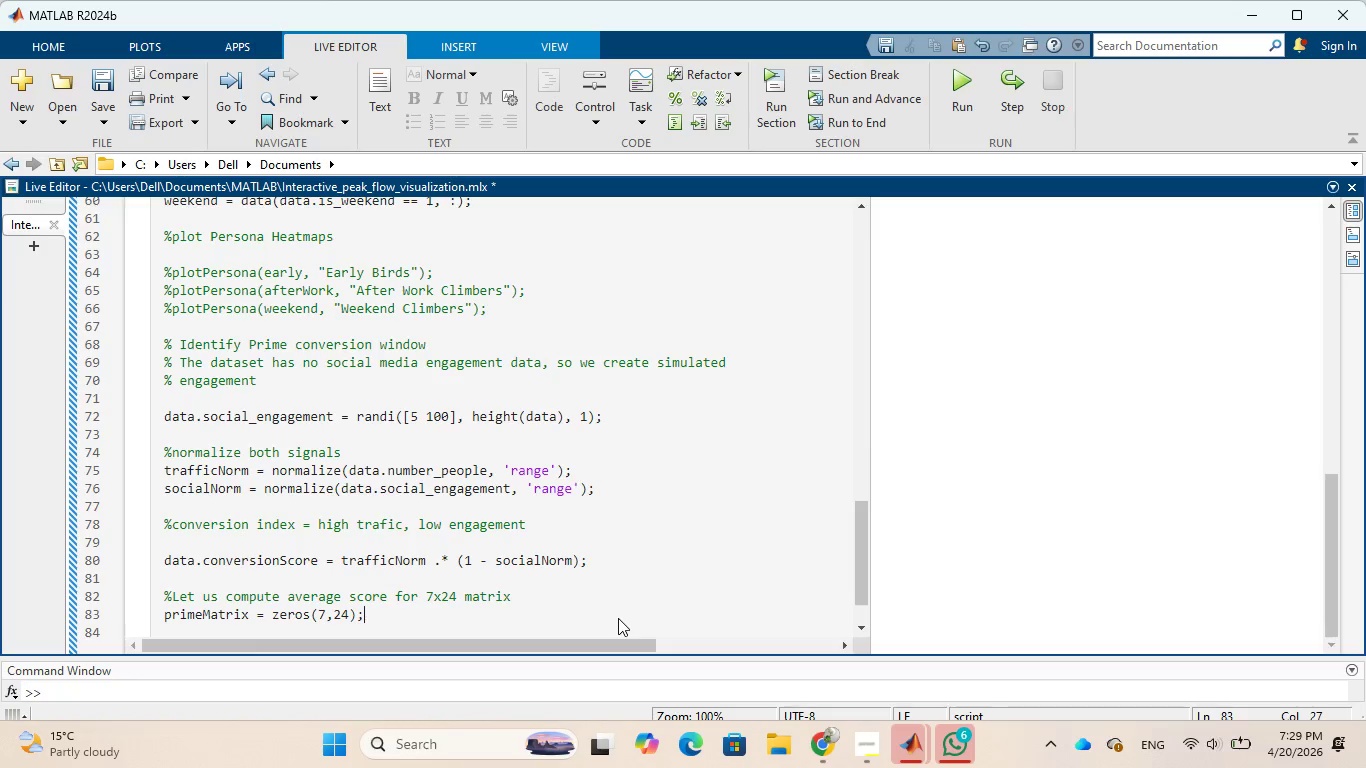 
key(Enter)
 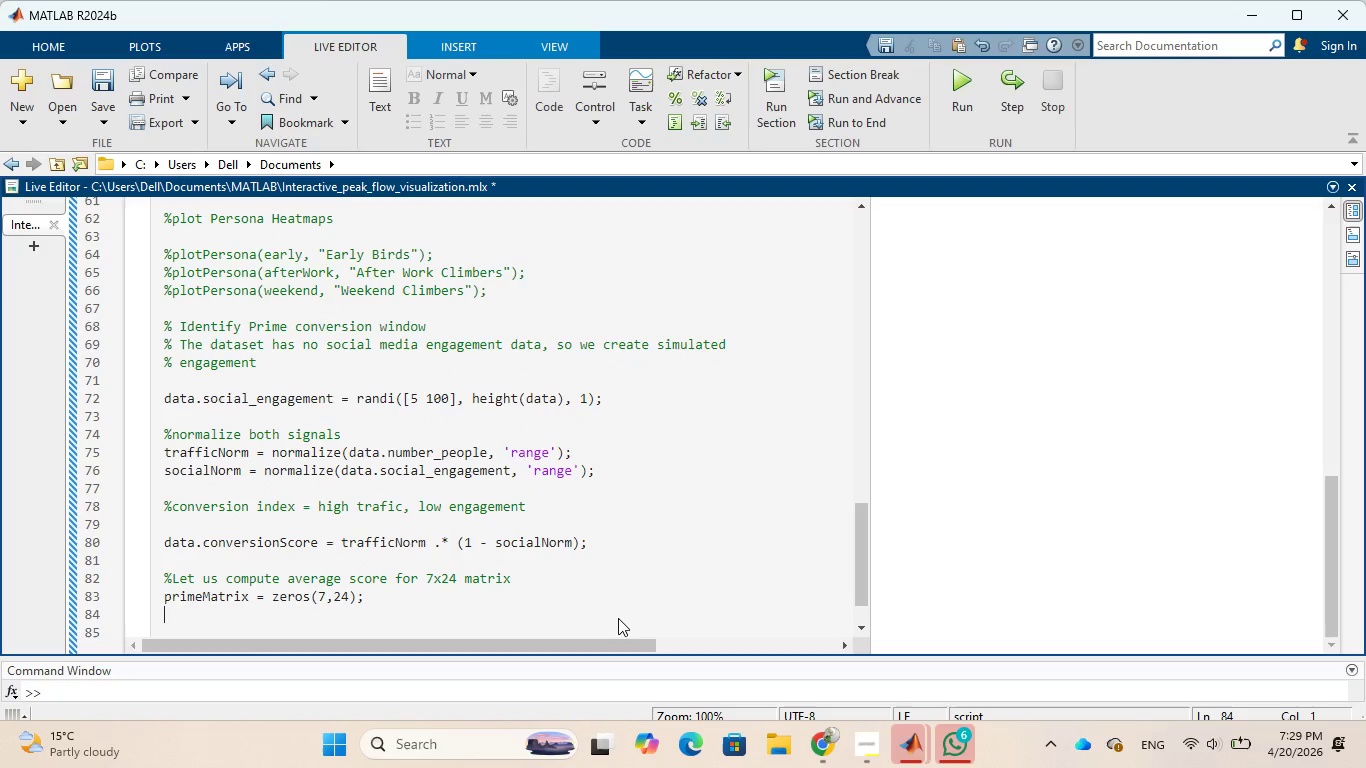 
key(Enter)
 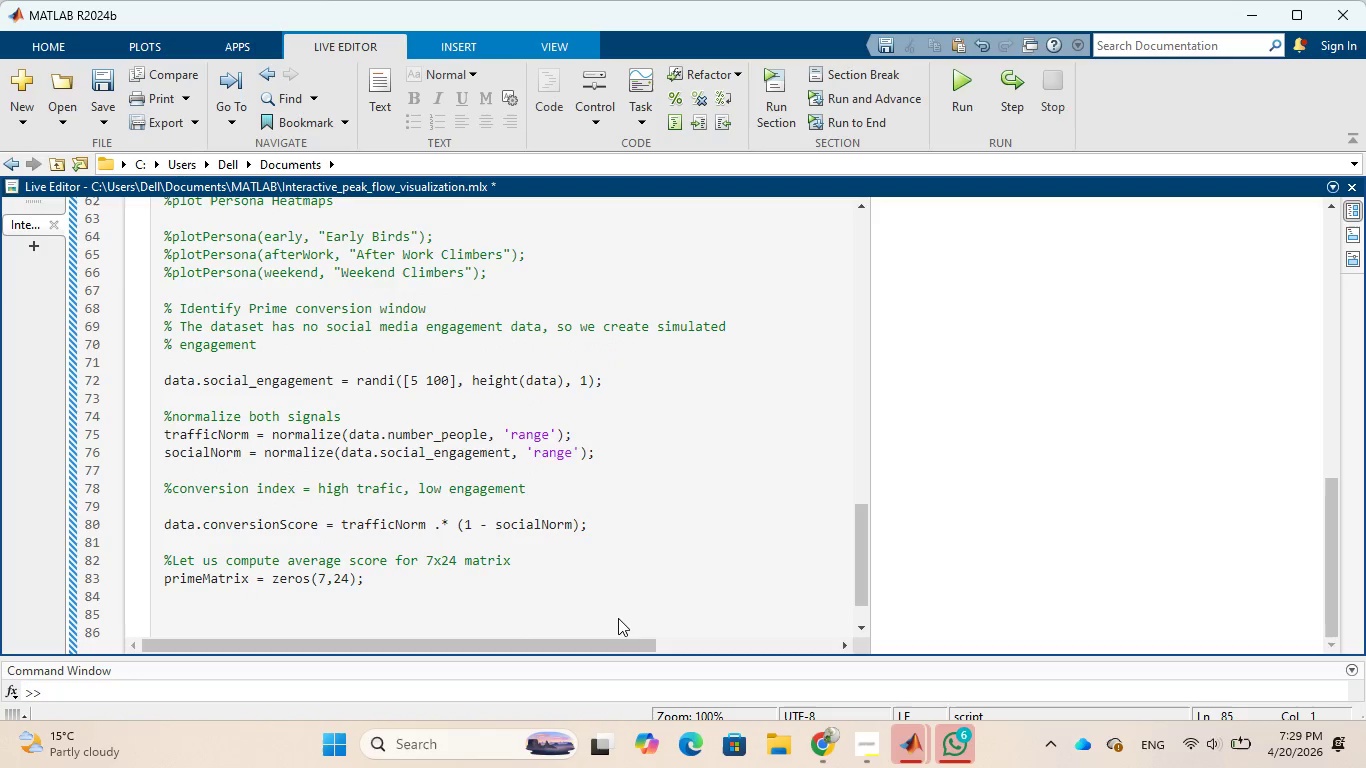 
type(for d = 1:7)
 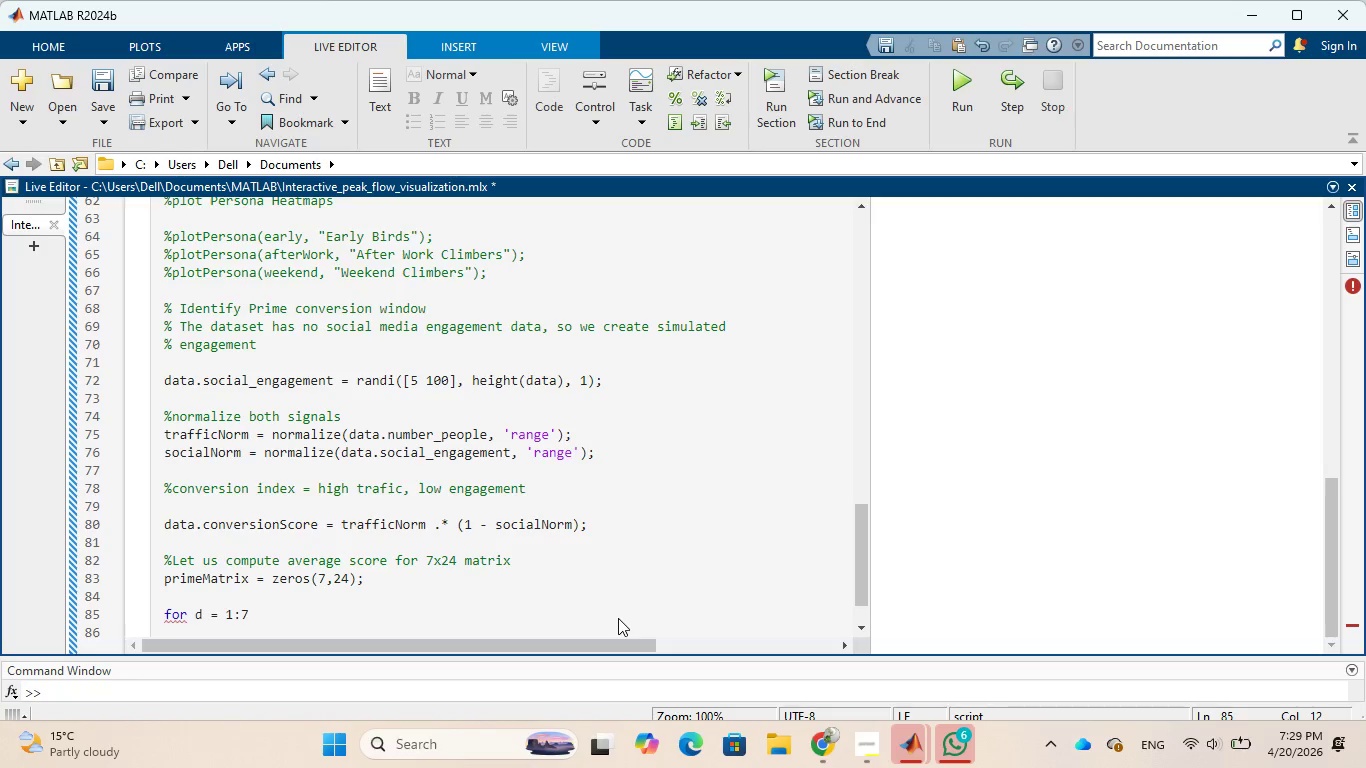 
key(Enter)
 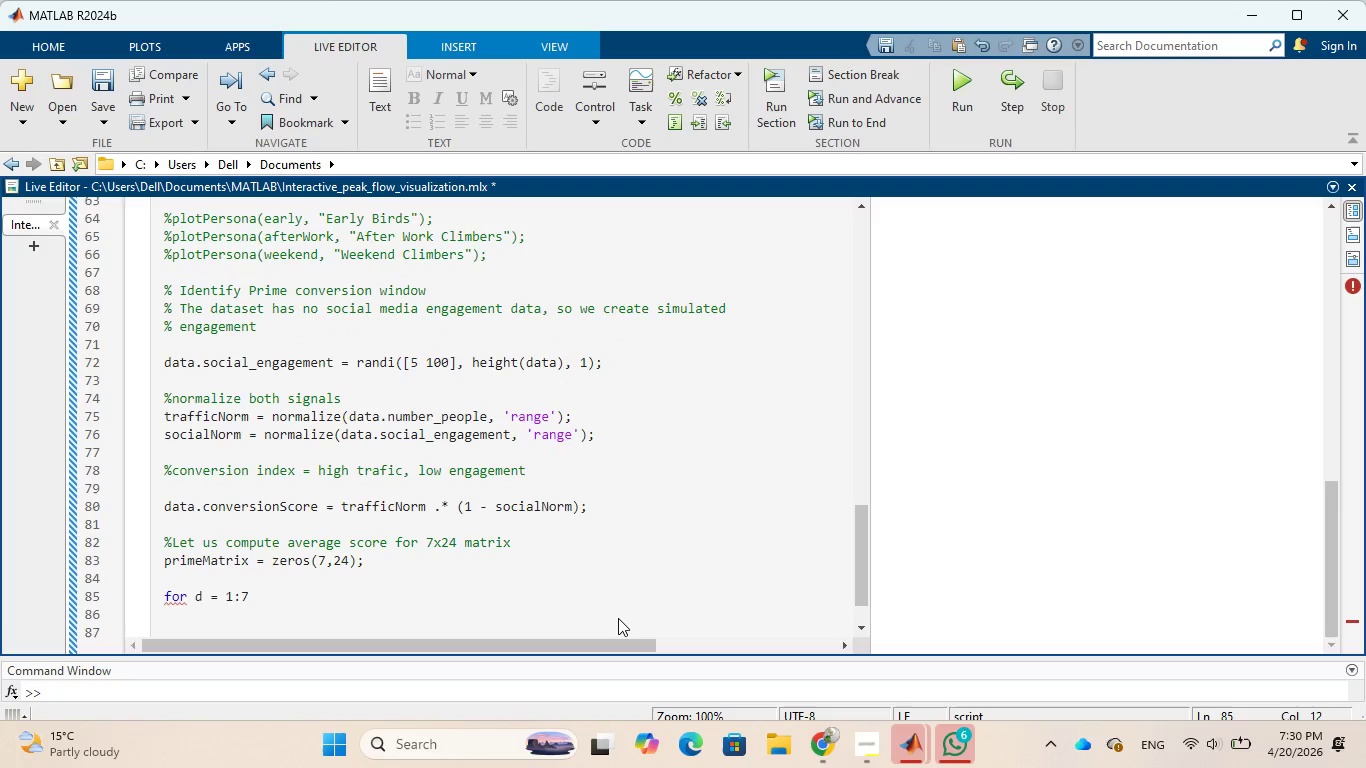 
type(for h = 0:23)
 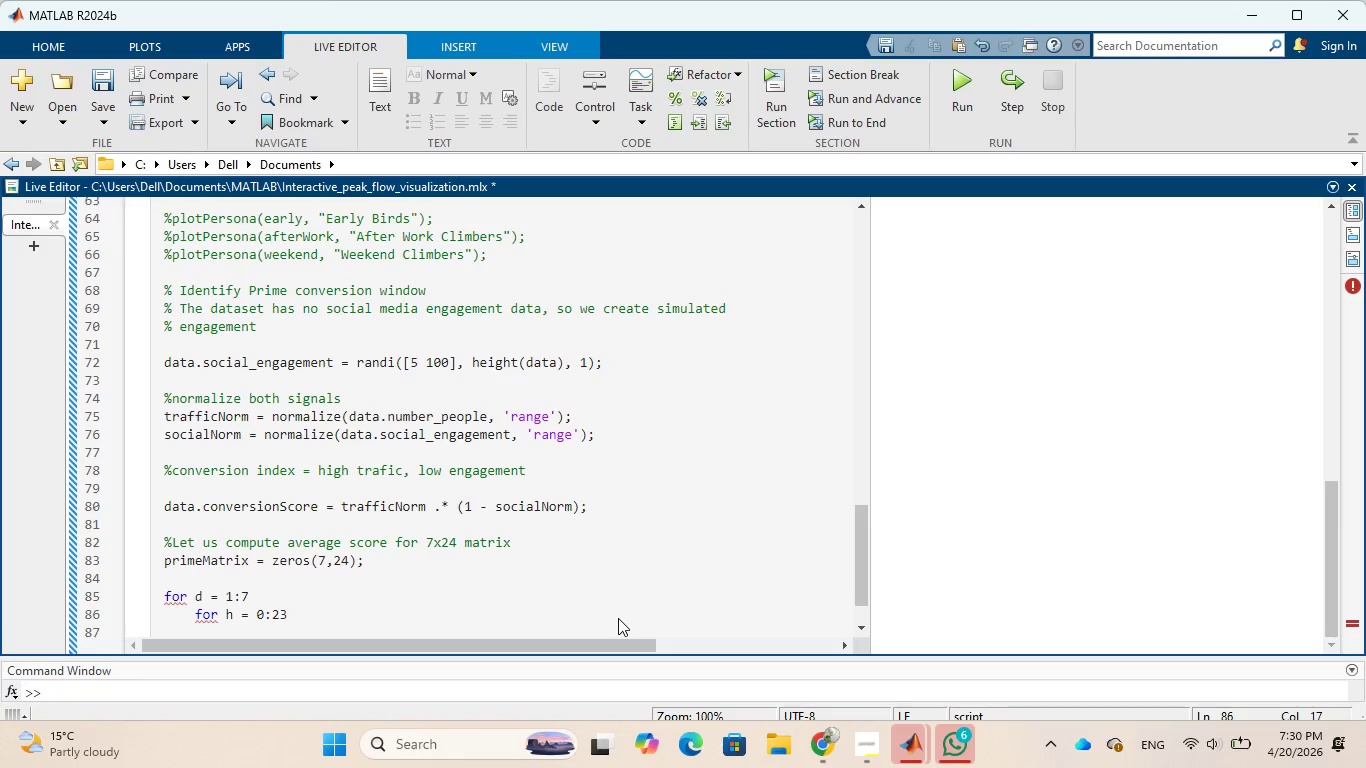 
key(Enter)
 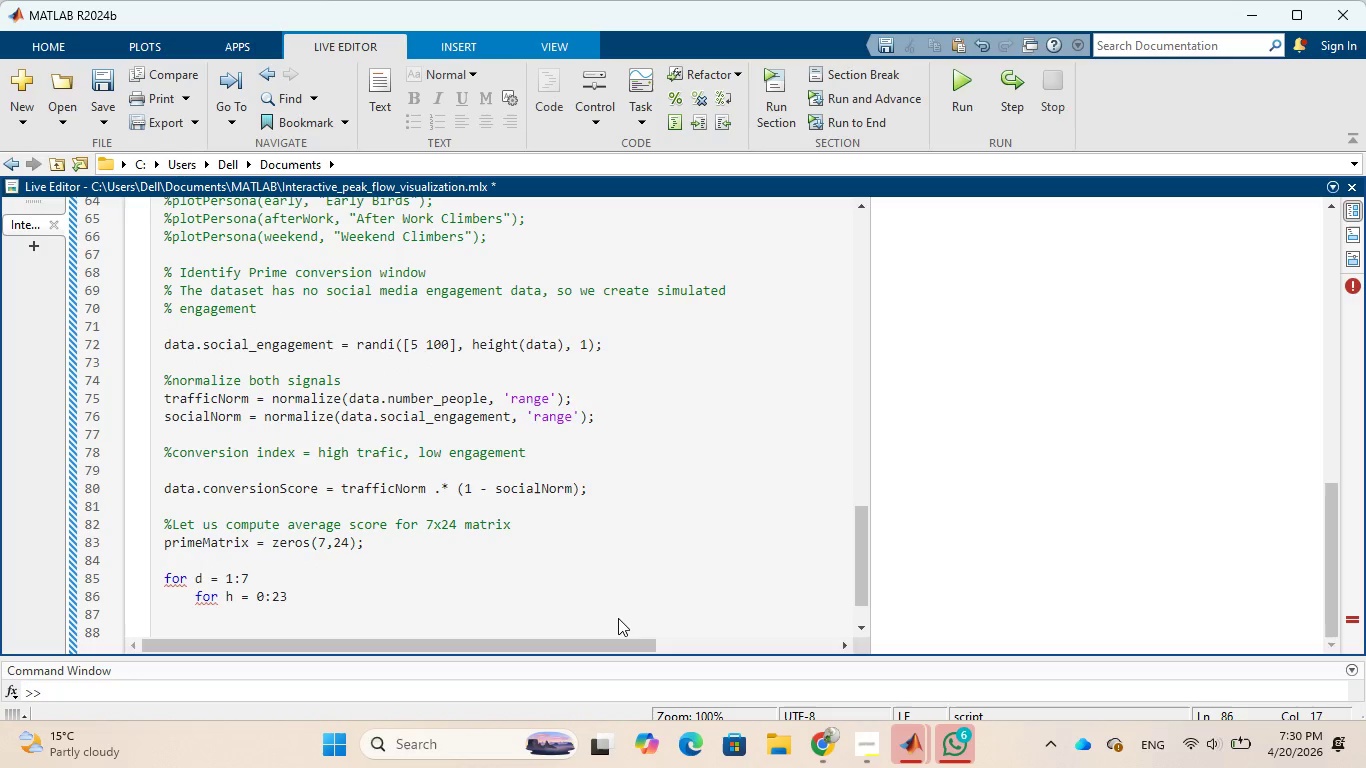 
type(idx = (data.)
 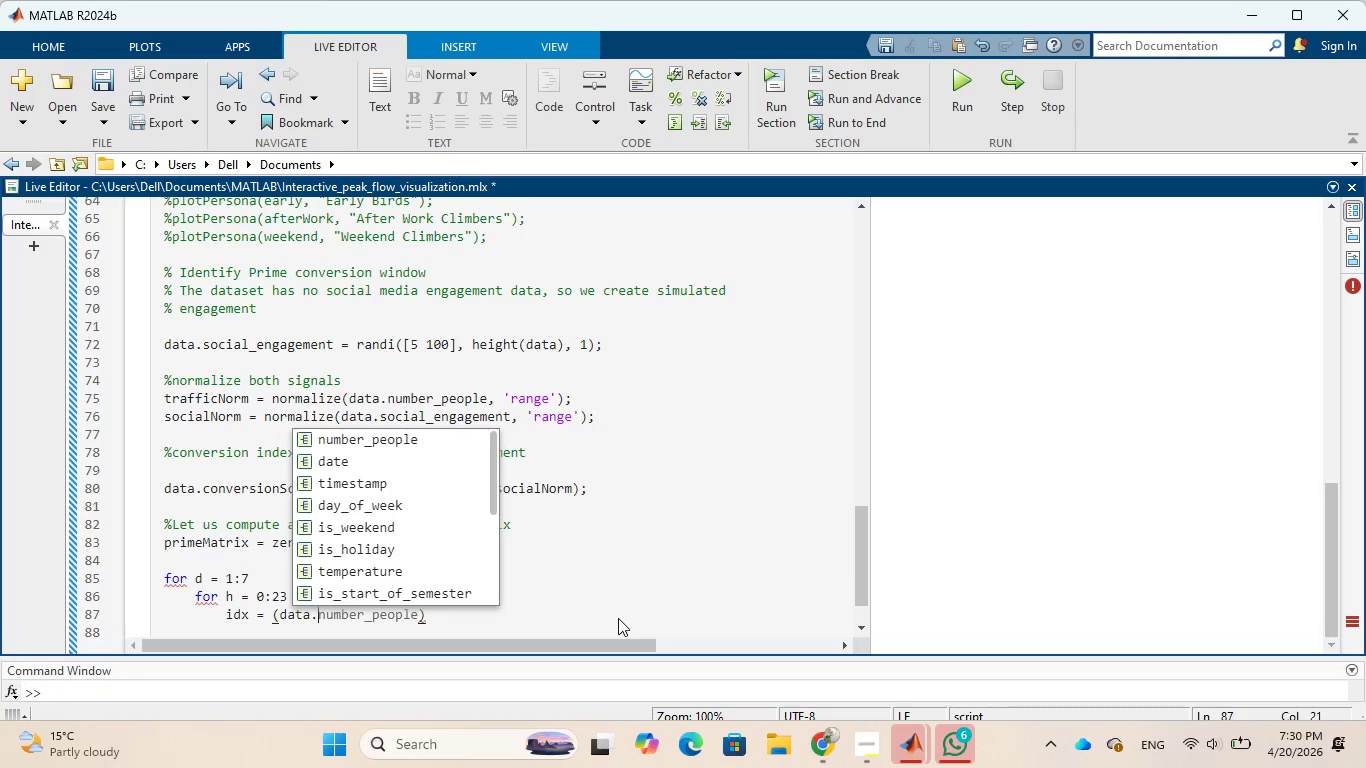 
type(Weekday)
 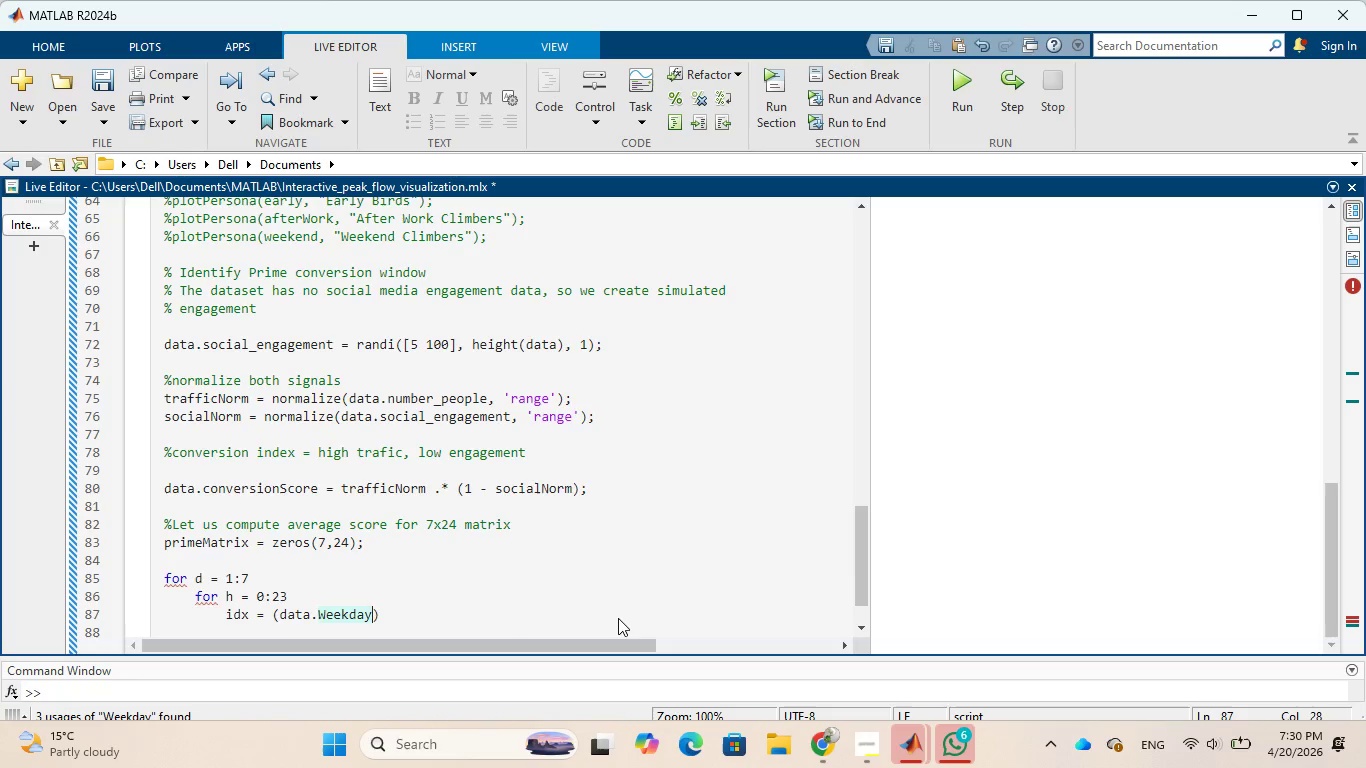 
key(Space)
 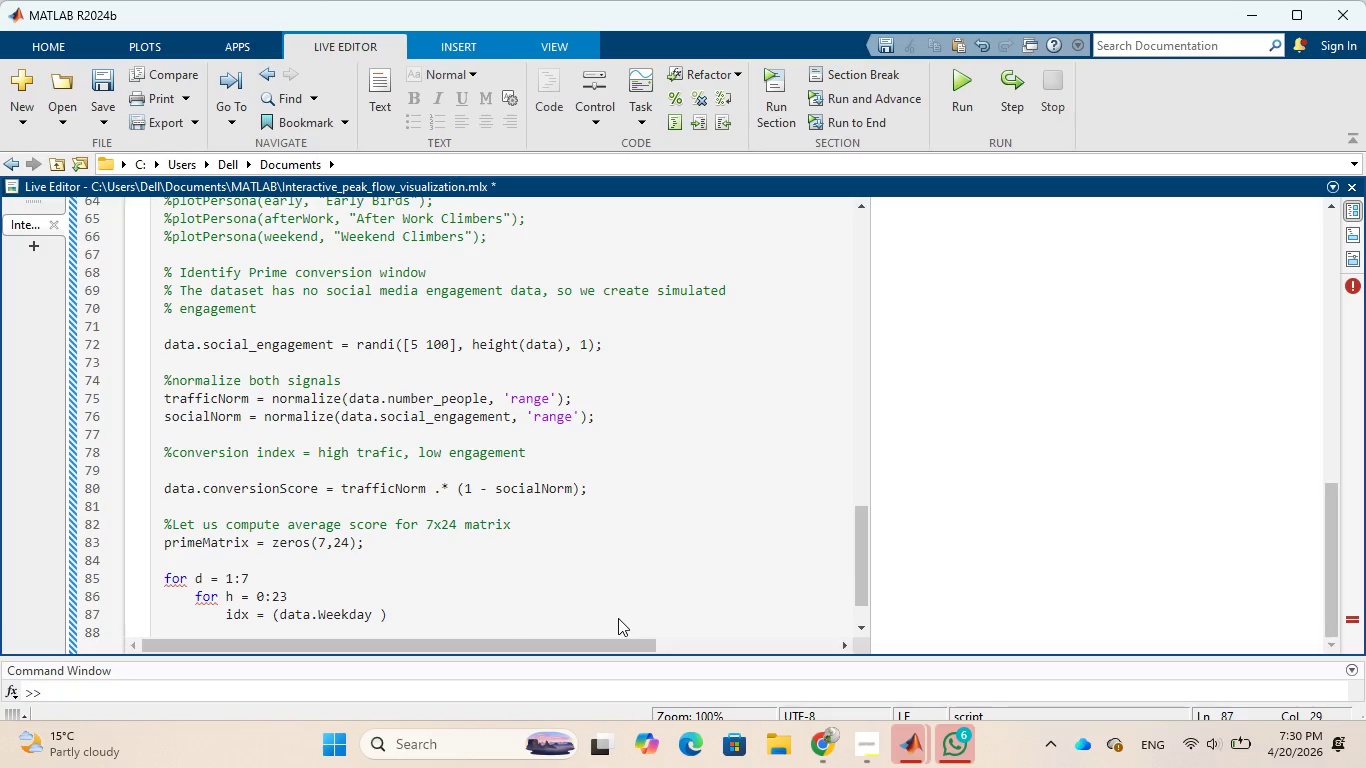 
key(Equal)
 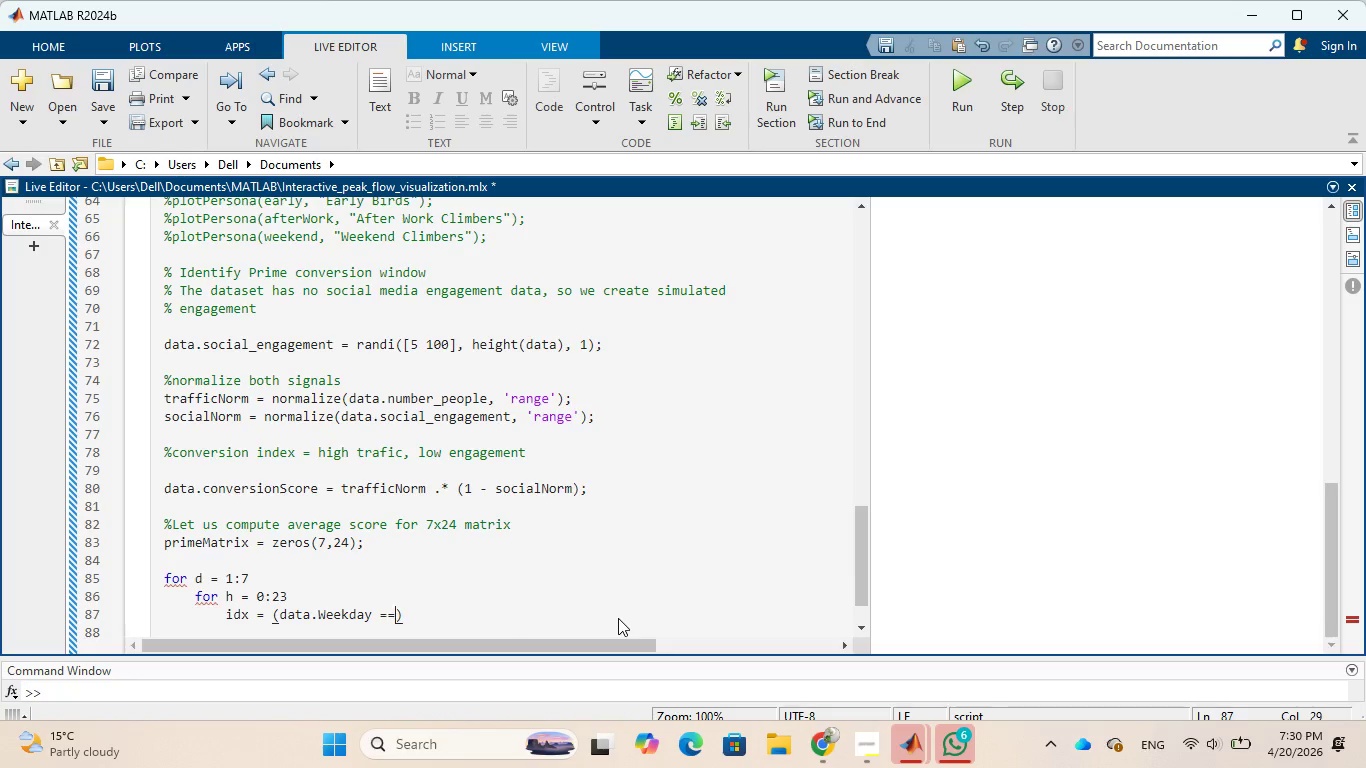 
key(Equal)
 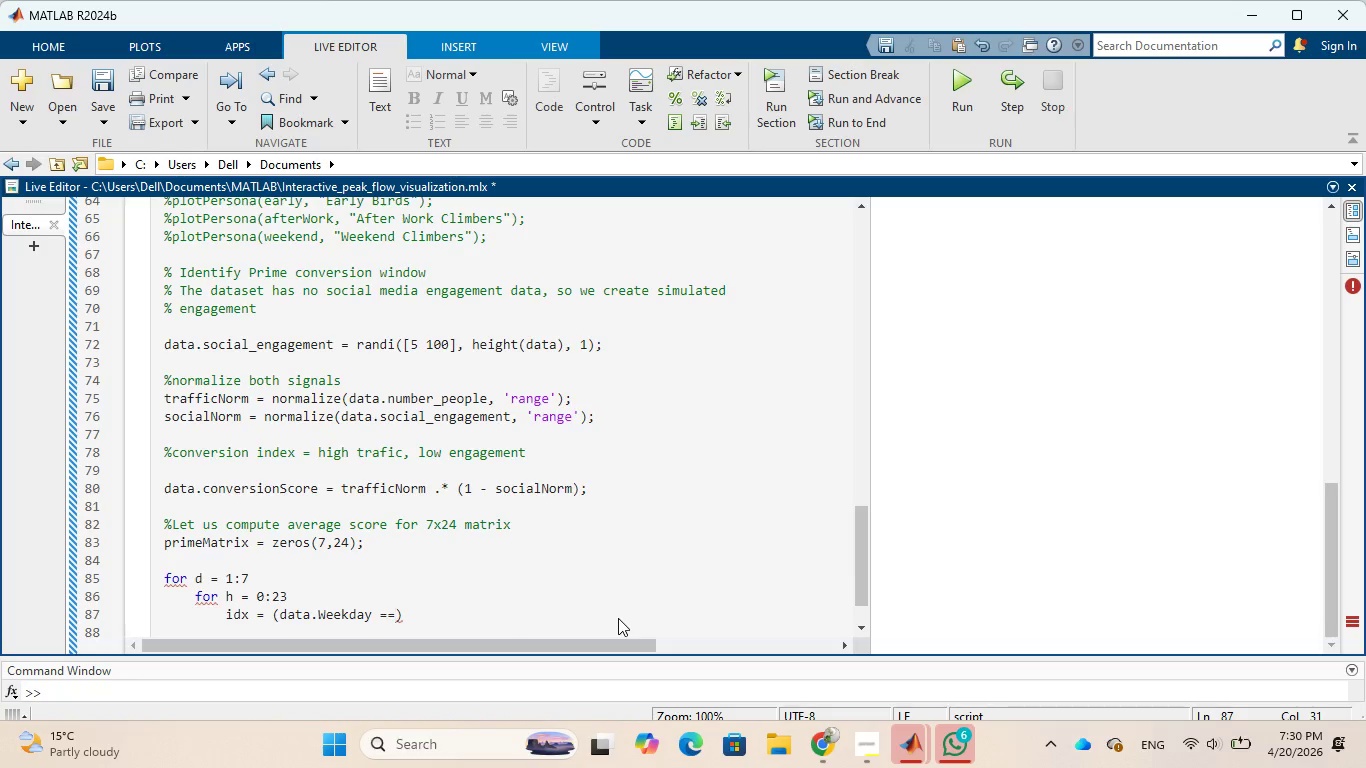 
key(Space)
 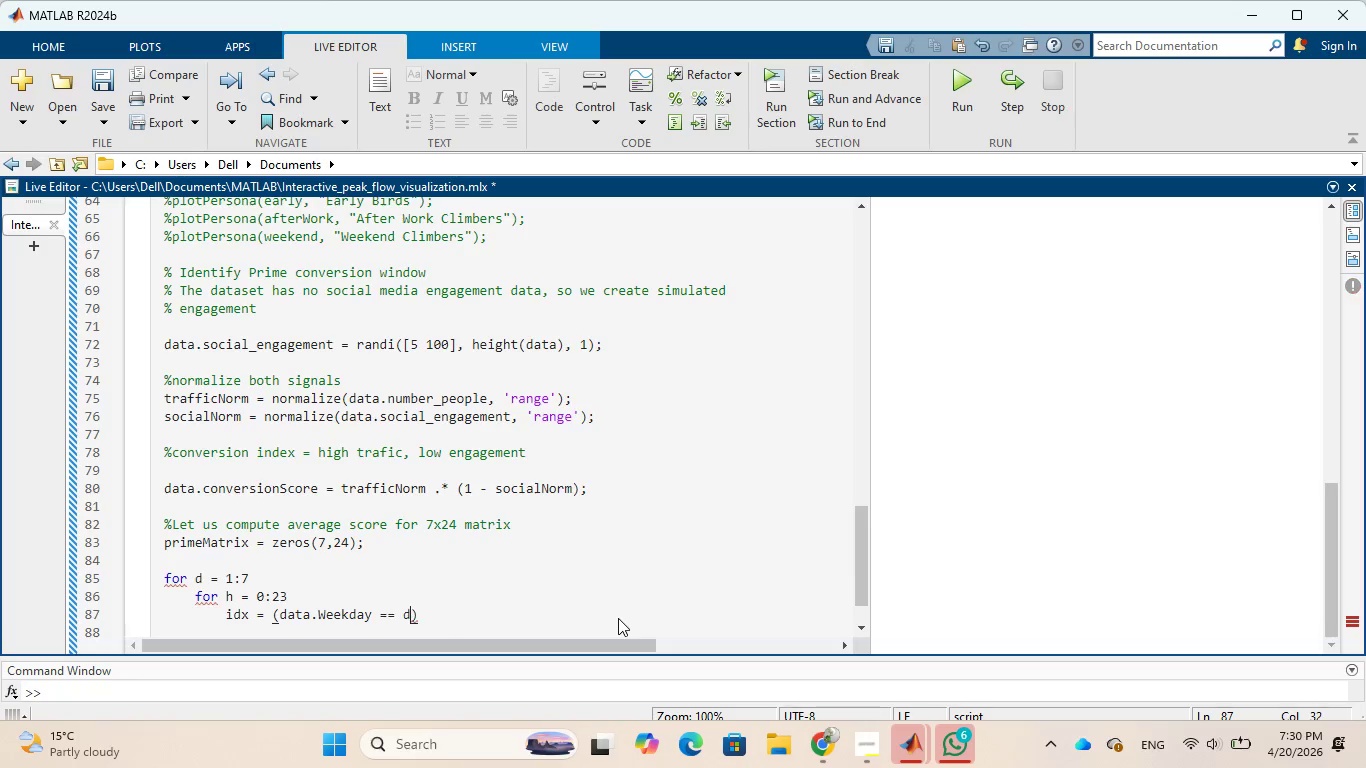 
key(D)
 